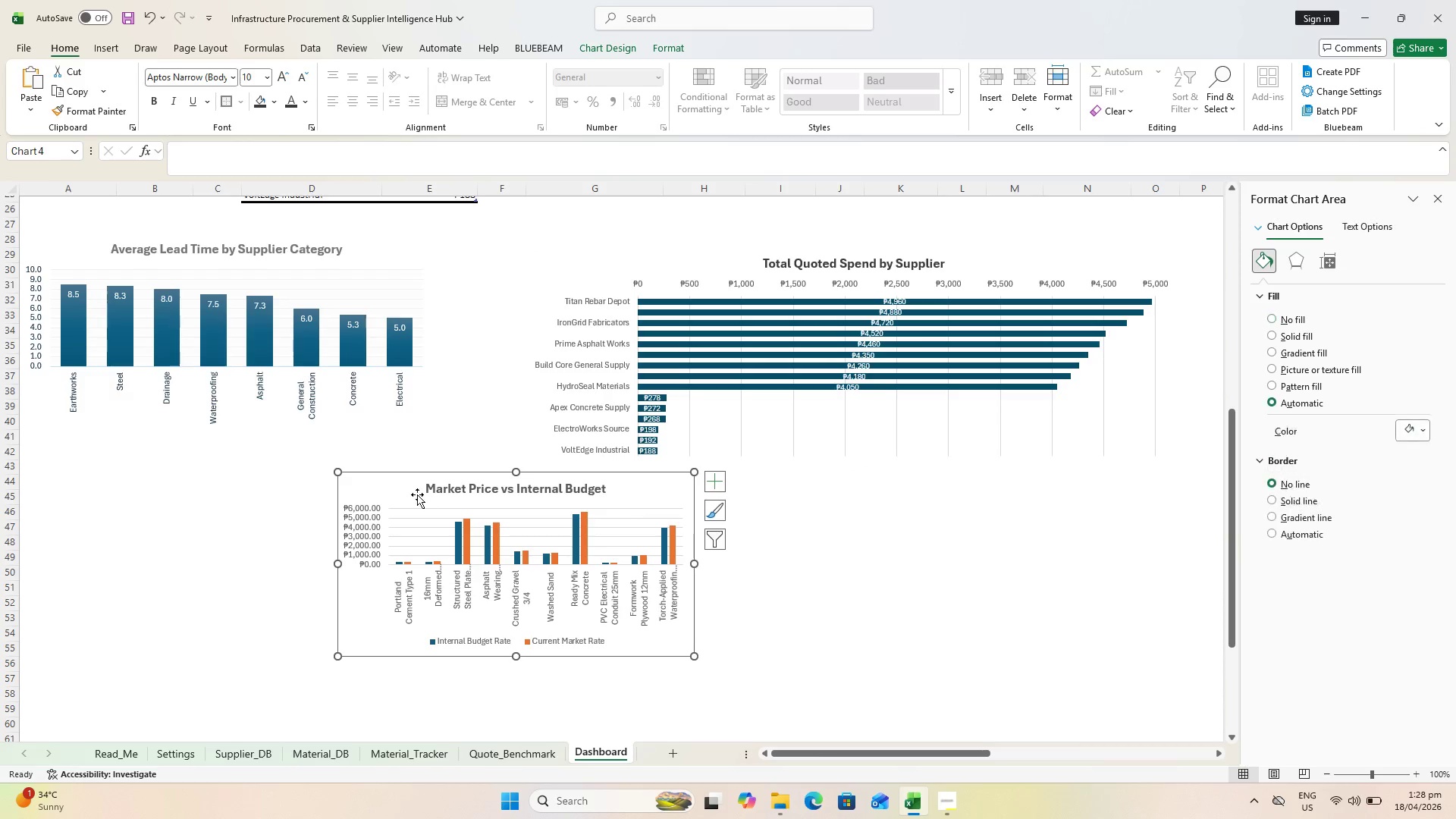 
left_click_drag(start_coordinate=[417, 494], to_coordinate=[884, 355])
 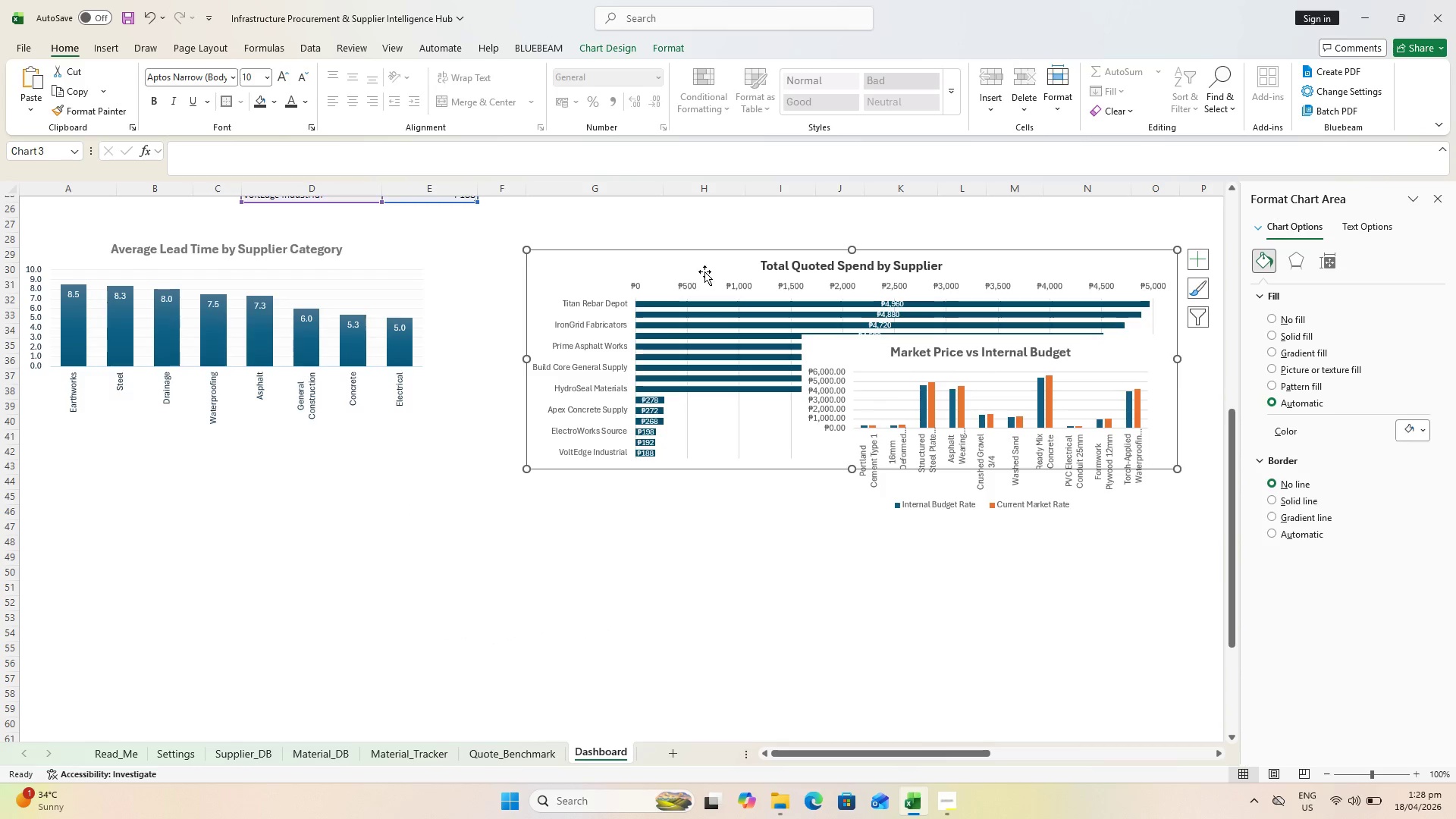 
left_click_drag(start_coordinate=[711, 263], to_coordinate=[393, 494])
 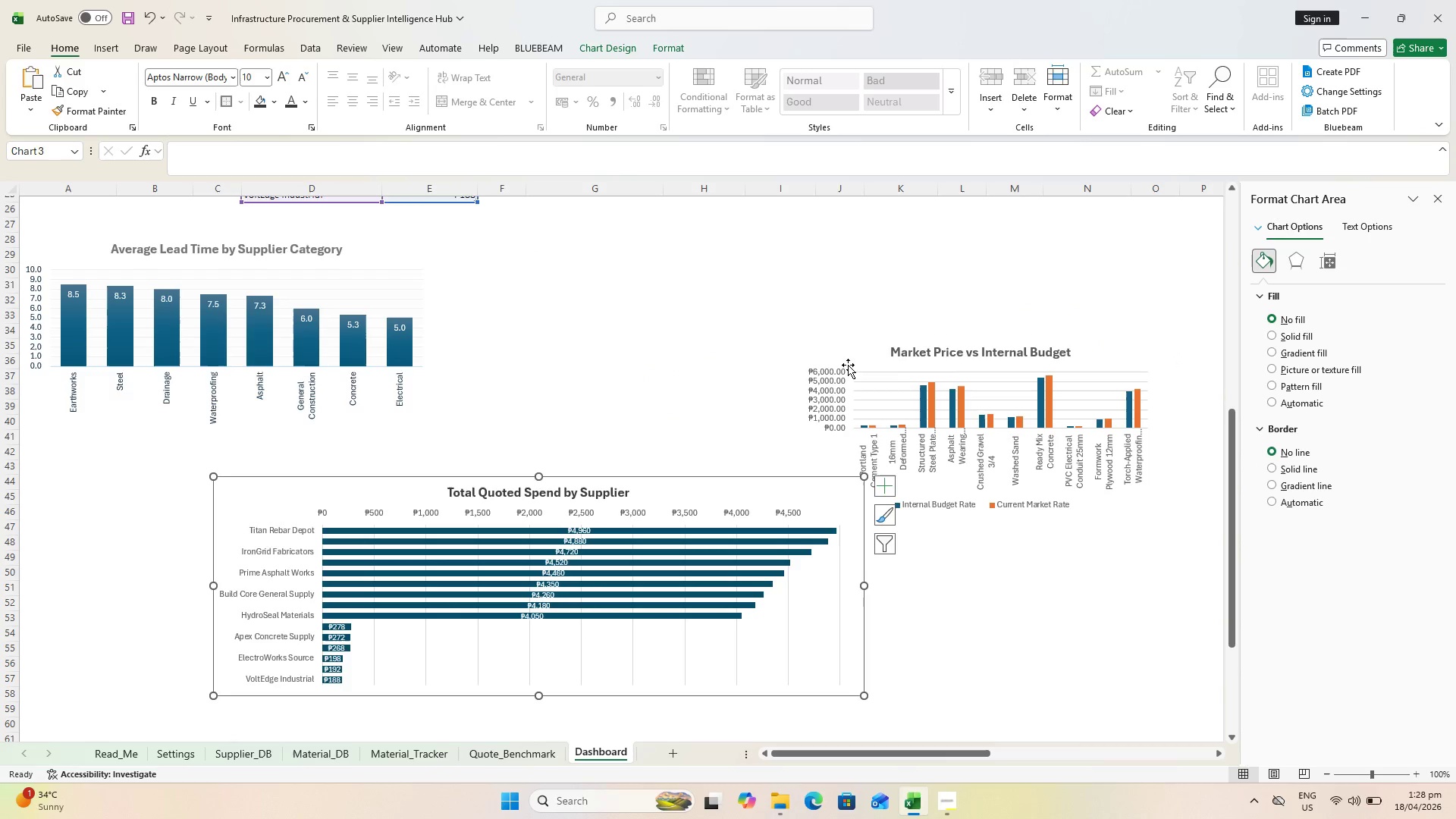 
left_click([878, 350])
 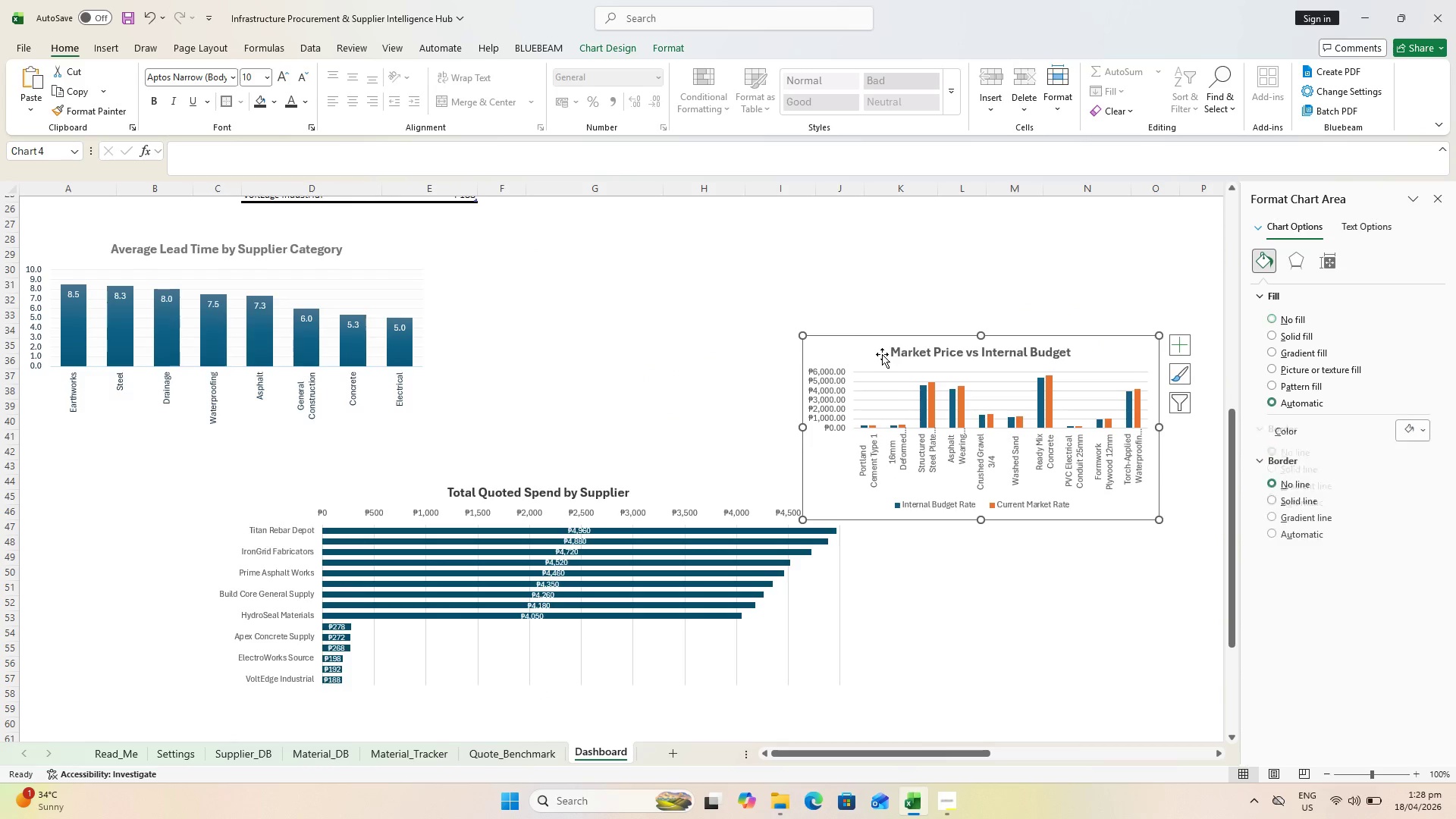 
left_click_drag(start_coordinate=[882, 354], to_coordinate=[735, 274])
 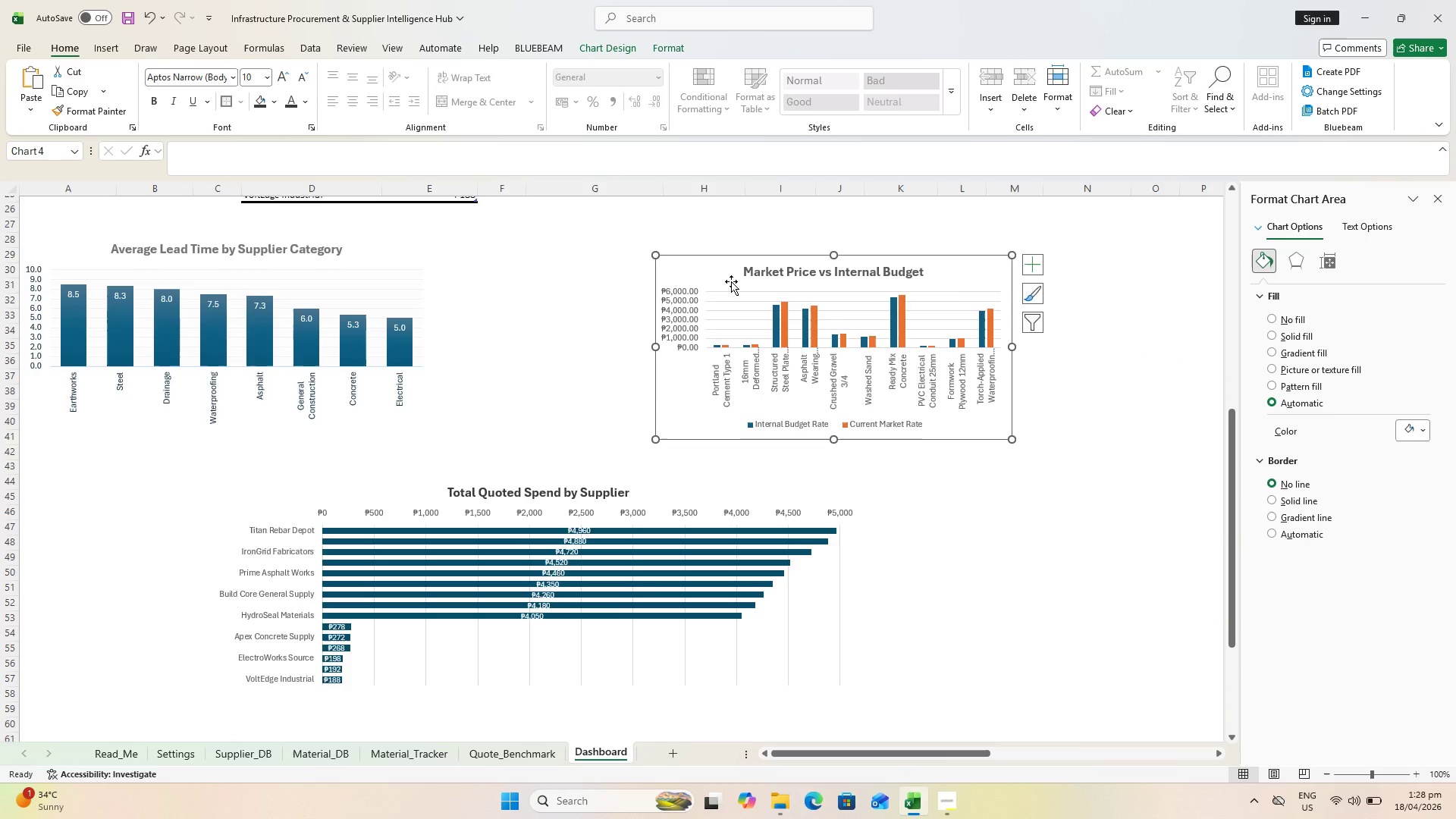 
scroll: coordinate [733, 290], scroll_direction: up, amount: 4.0
 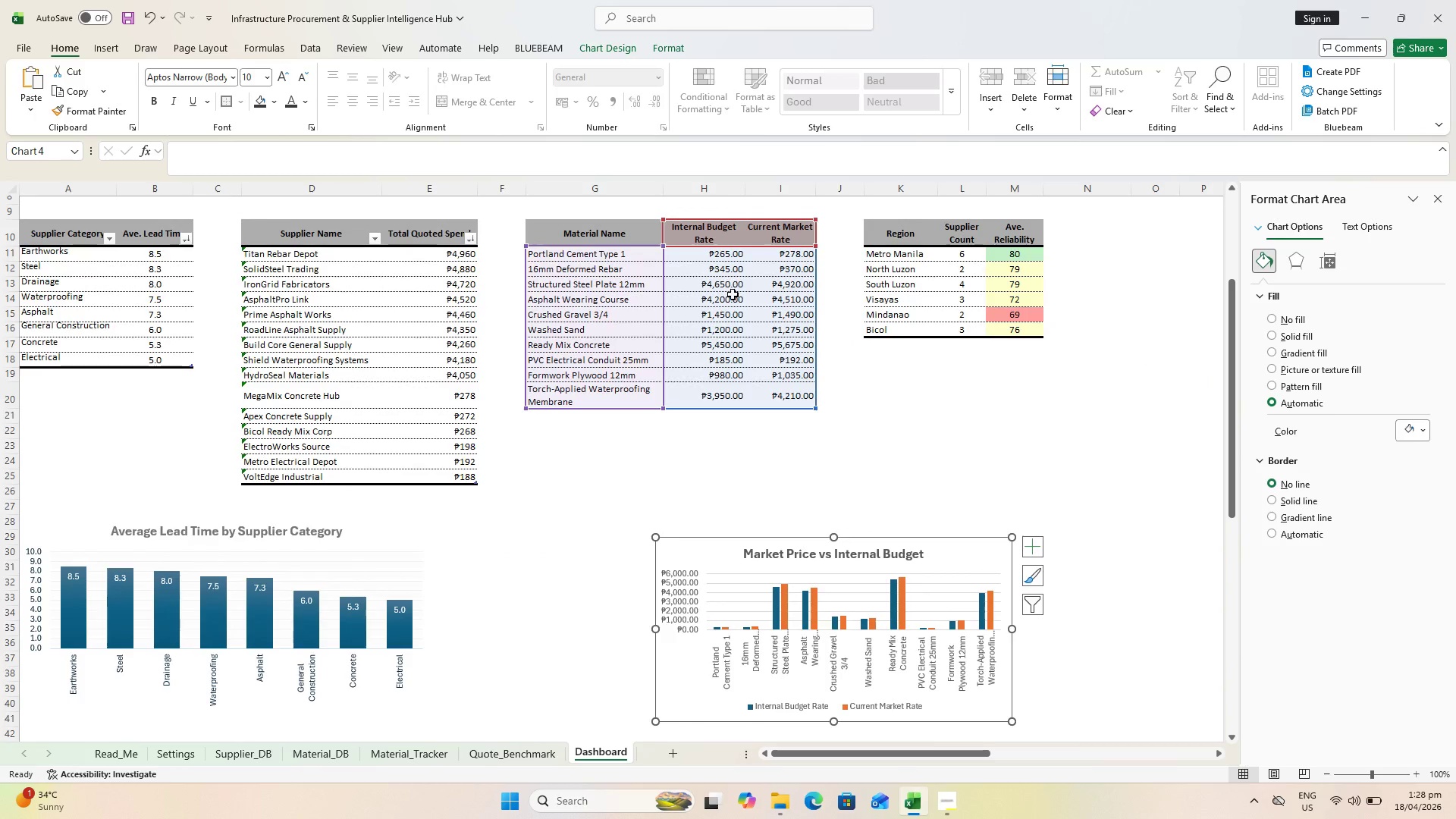 
scroll: coordinate [738, 311], scroll_direction: down, amount: 3.0
 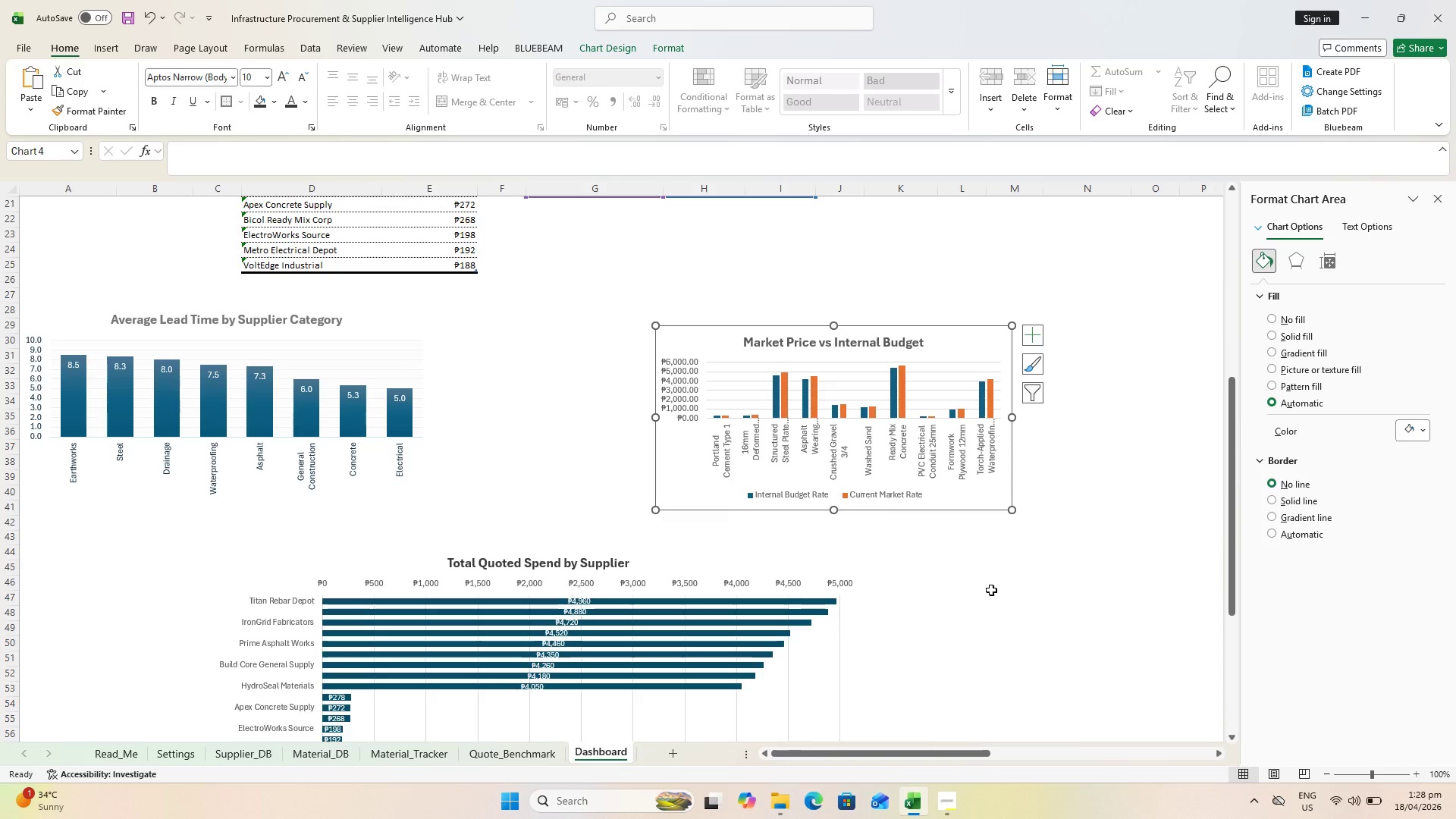 
left_click([389, 40])
 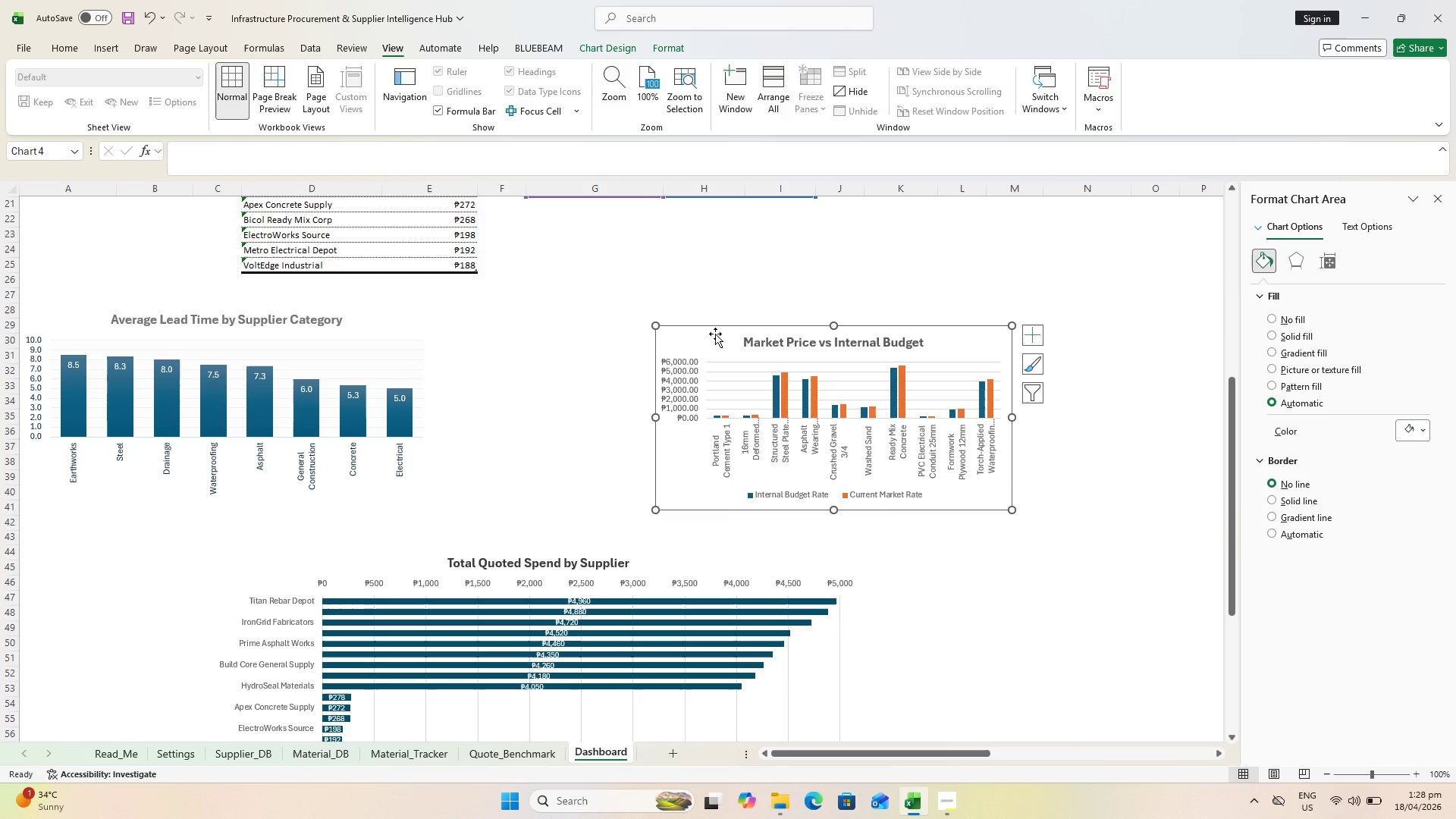 
left_click([558, 260])
 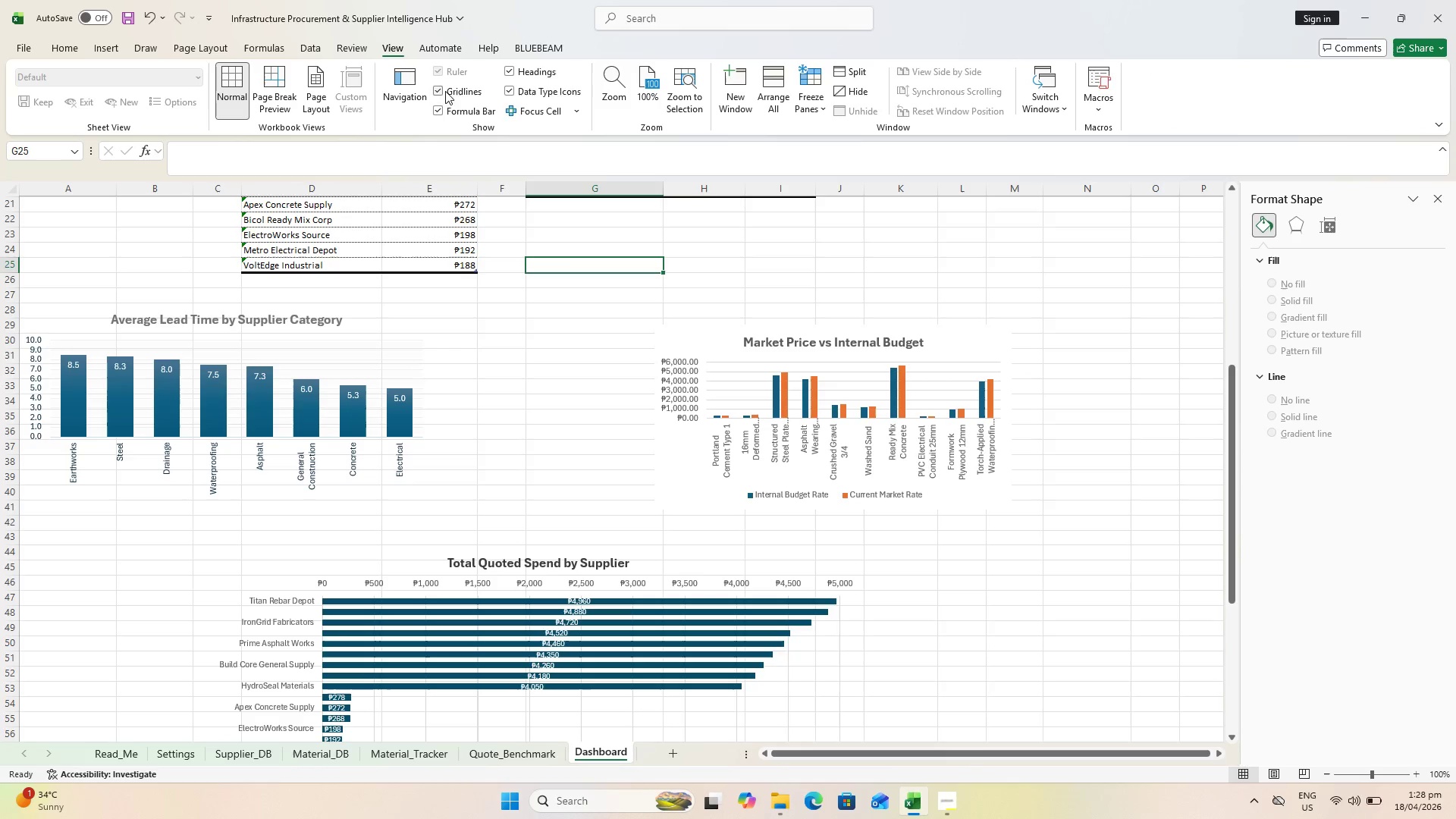 
left_click([1060, 518])
 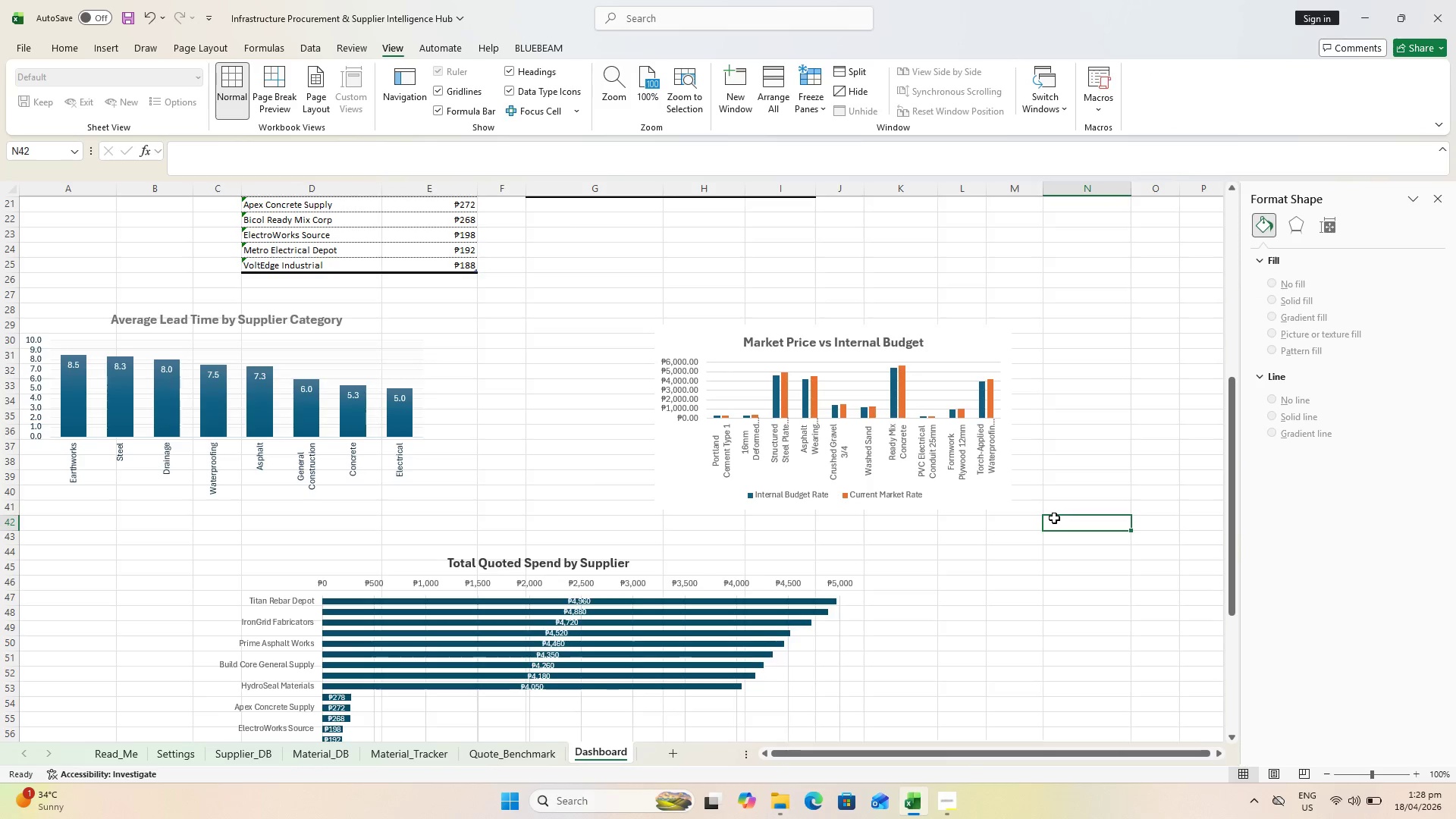 
scroll: coordinate [1058, 494], scroll_direction: down, amount: 1.0
 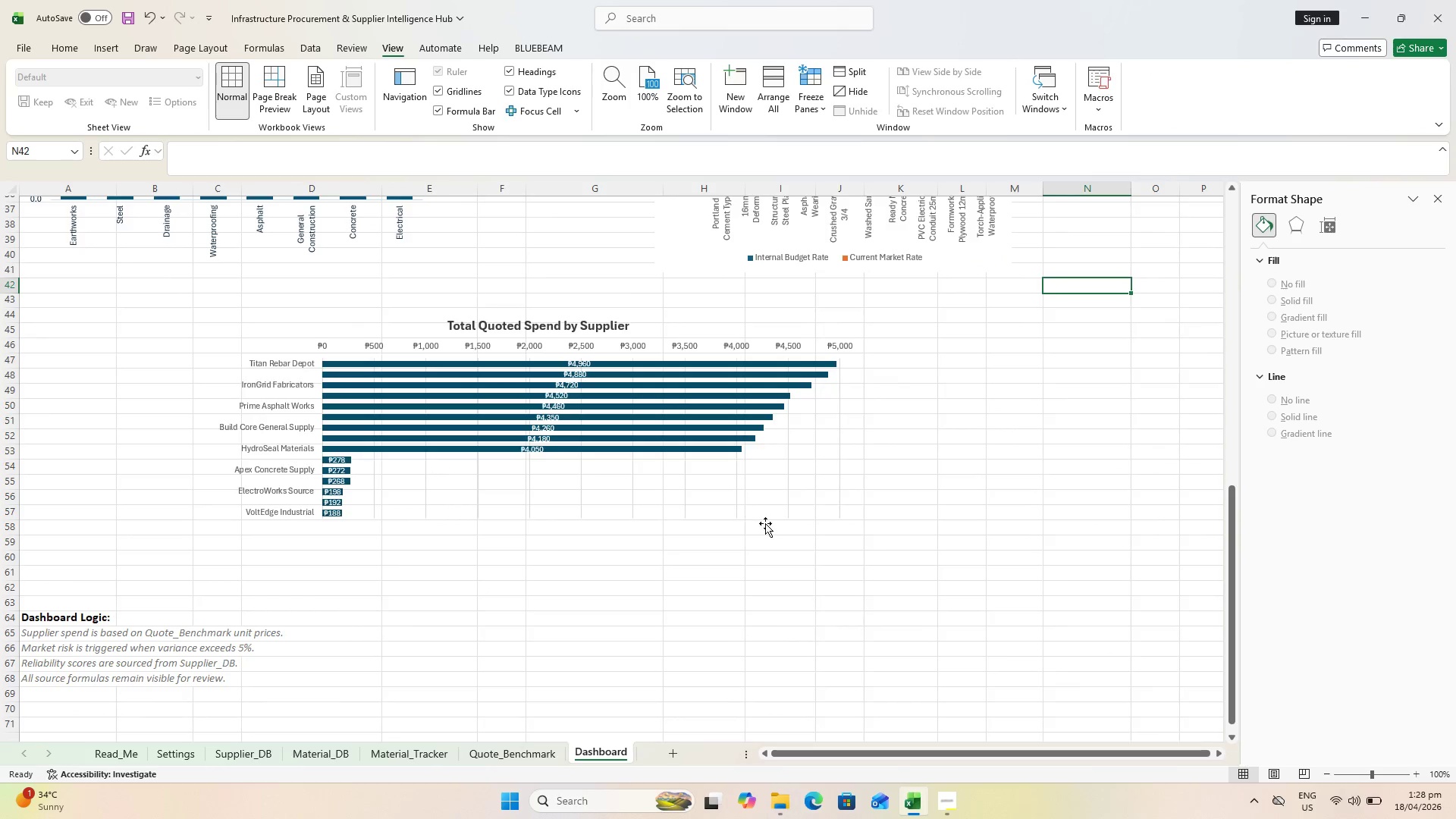 
left_click([1055, 581])
 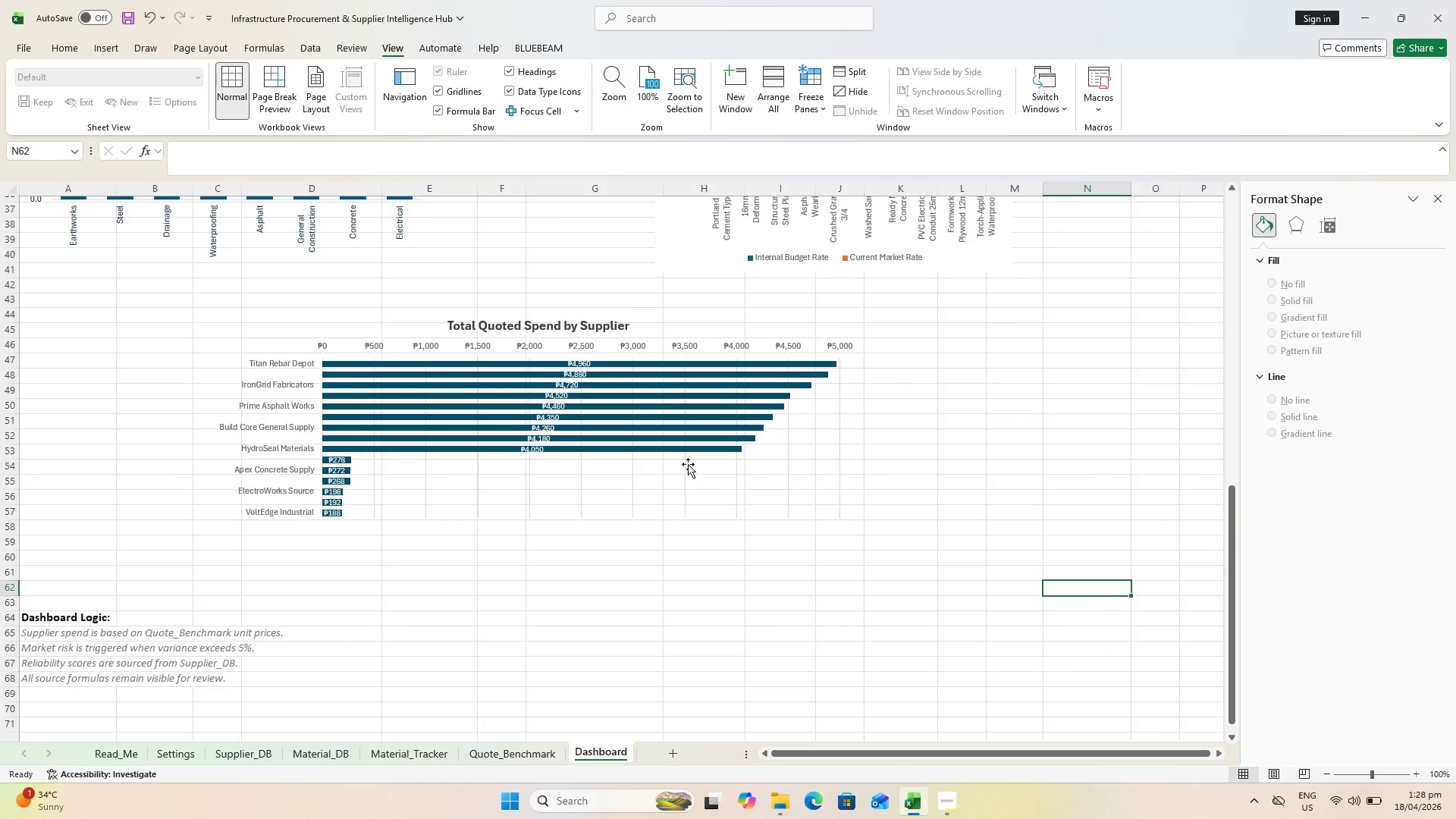 
left_click([654, 433])
 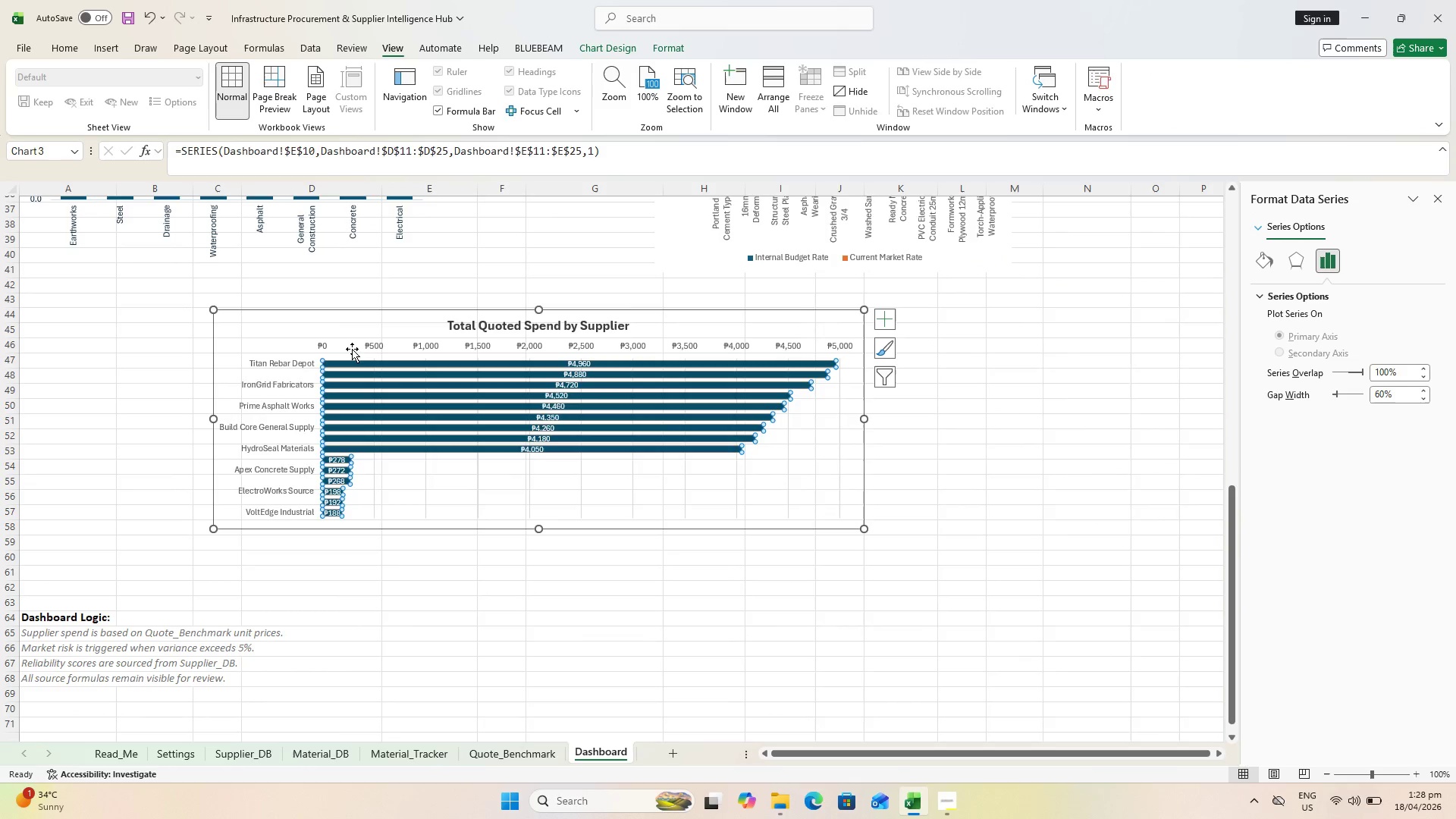 
left_click_drag(start_coordinate=[328, 330], to_coordinate=[235, 318])
 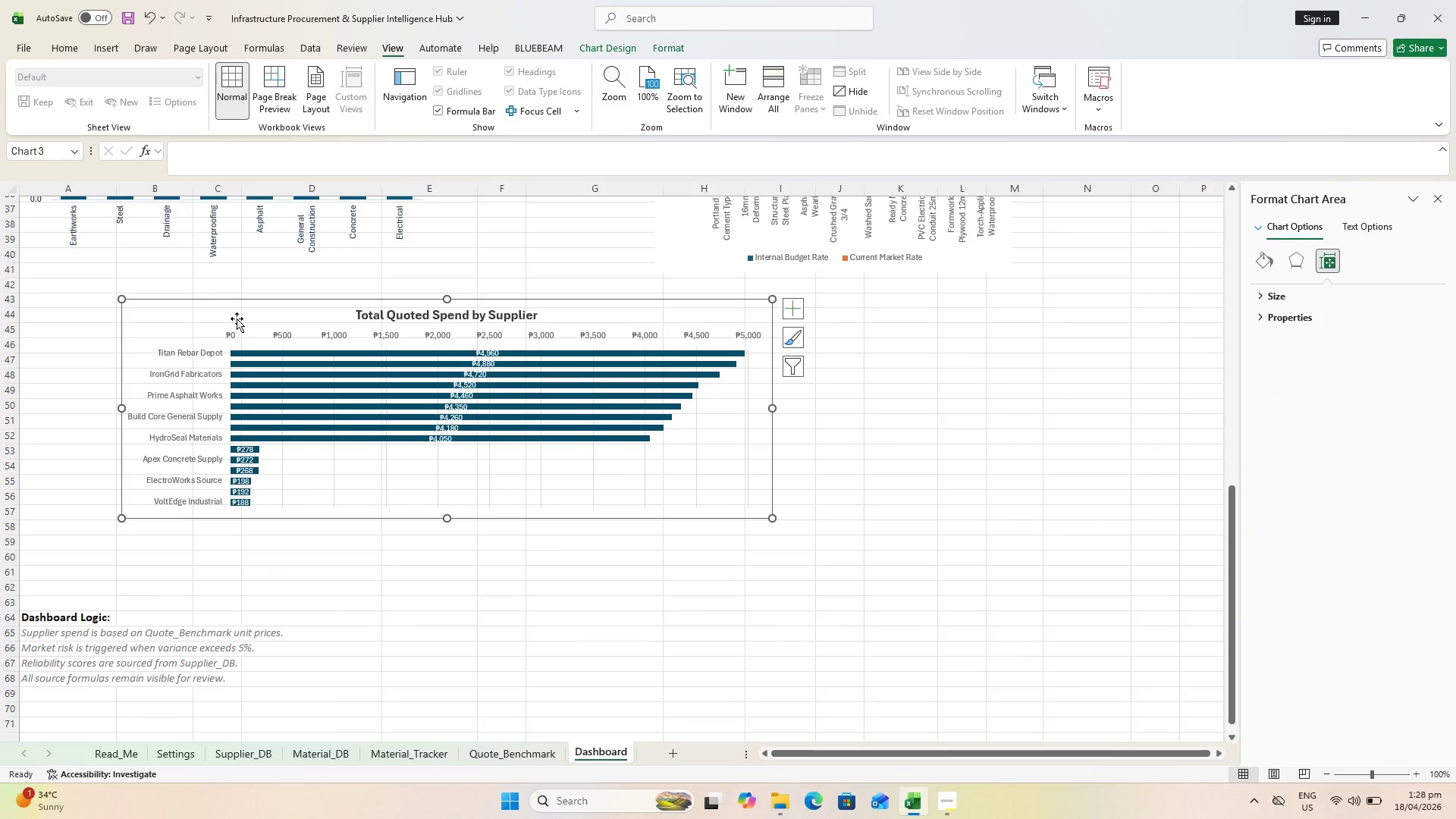 
left_click_drag(start_coordinate=[237, 318], to_coordinate=[148, 303])
 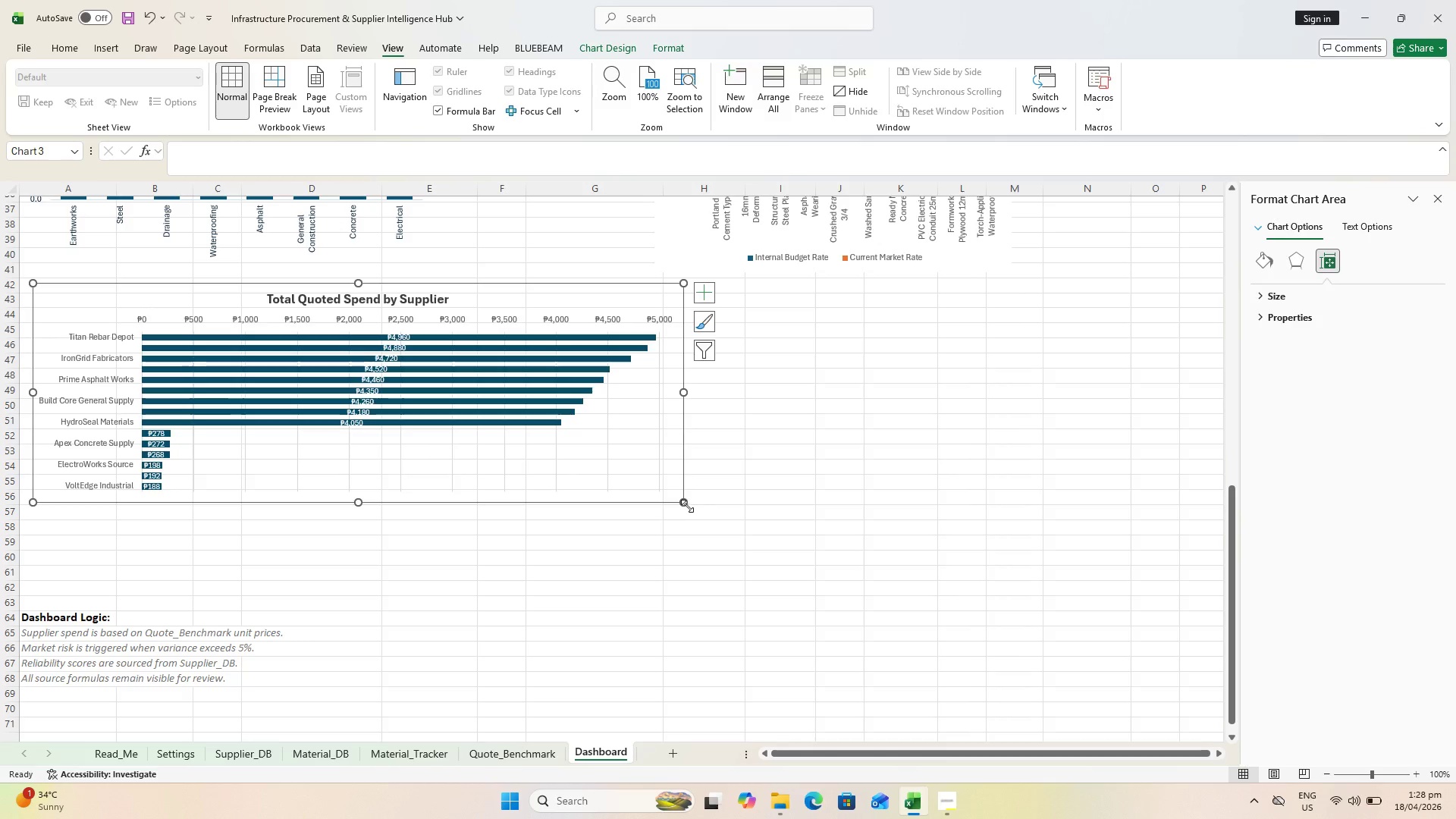 
left_click_drag(start_coordinate=[687, 506], to_coordinate=[832, 515])
 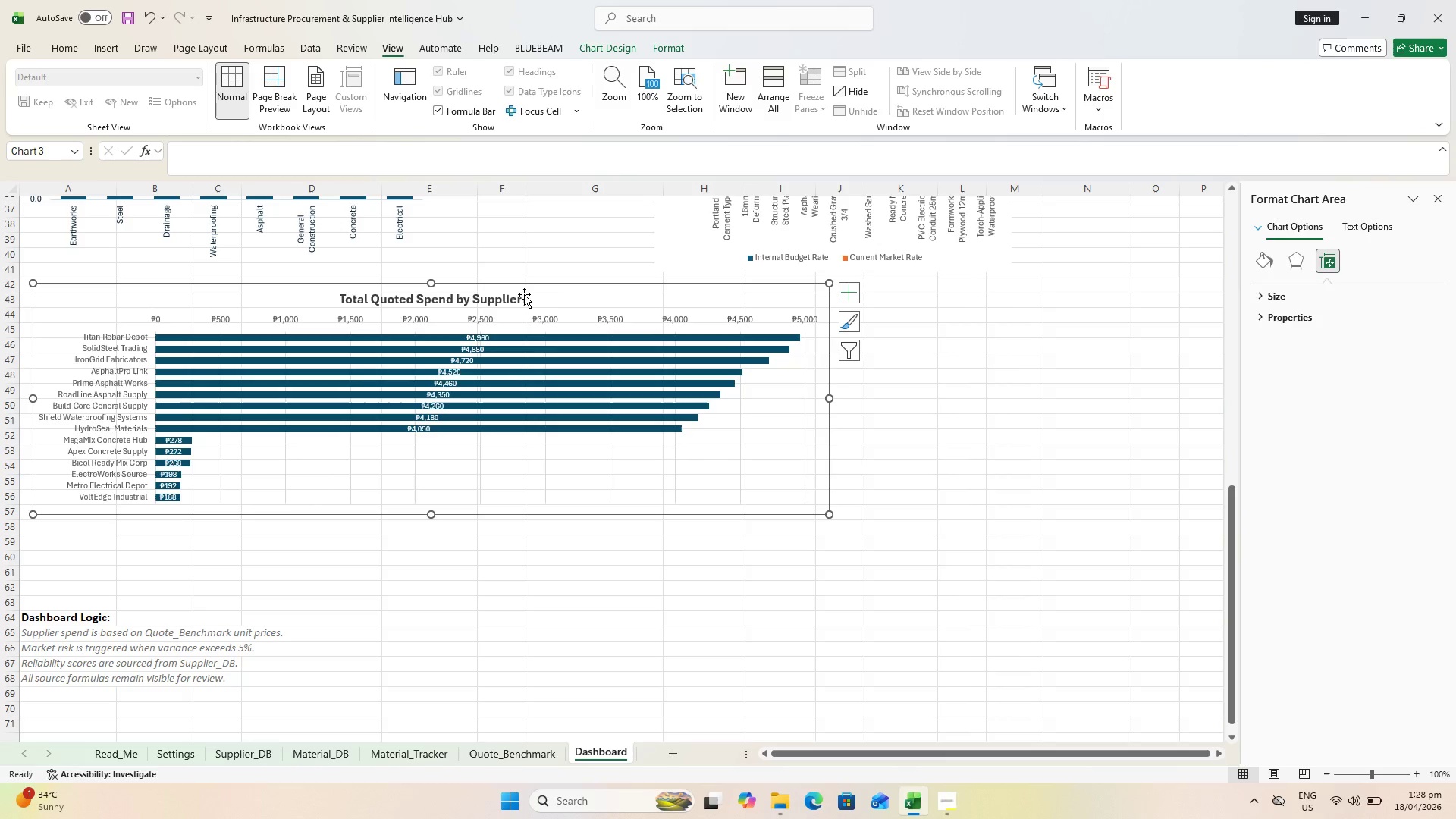 
left_click_drag(start_coordinate=[551, 292], to_coordinate=[637, 312])
 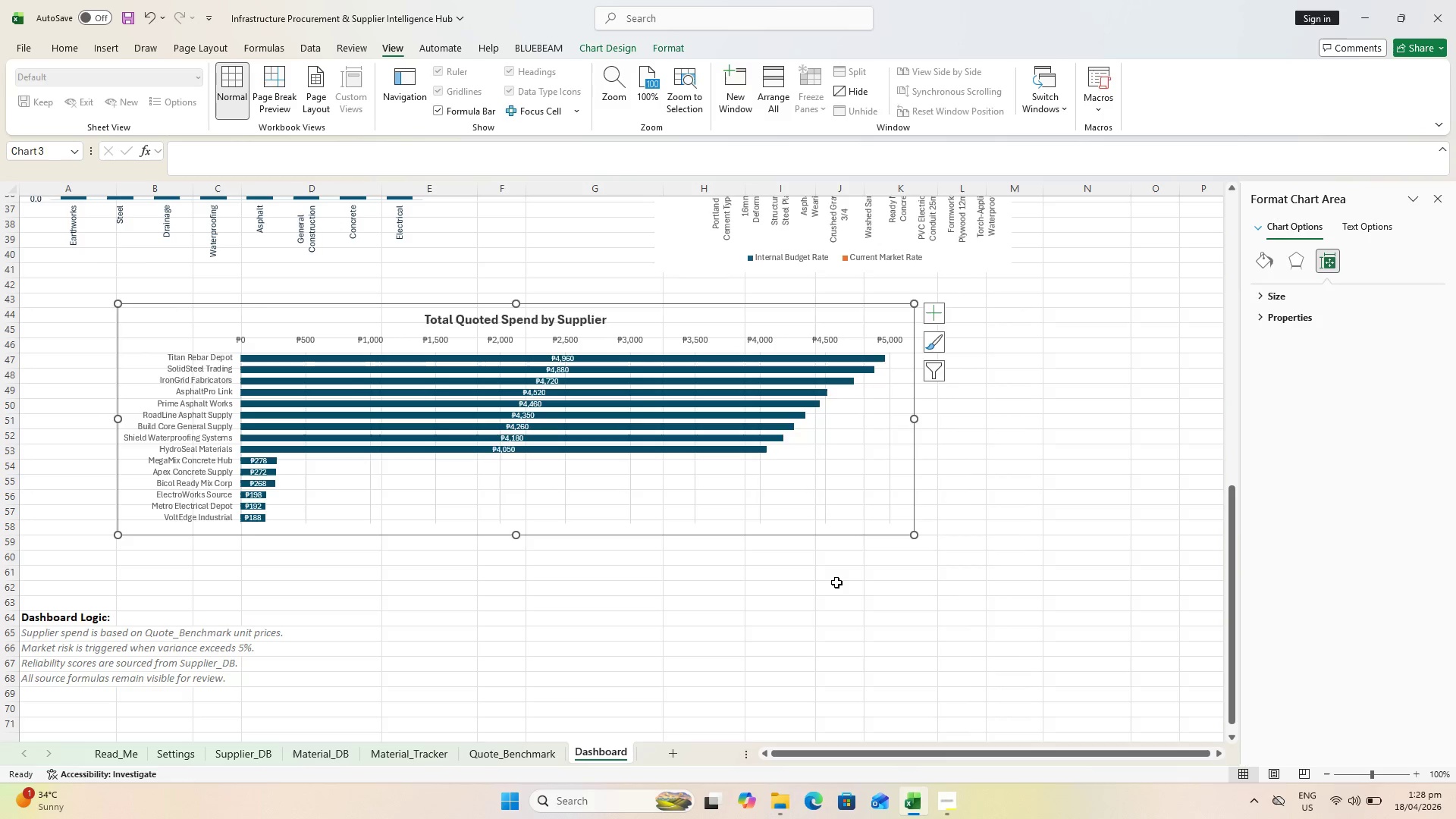 
left_click([850, 604])
 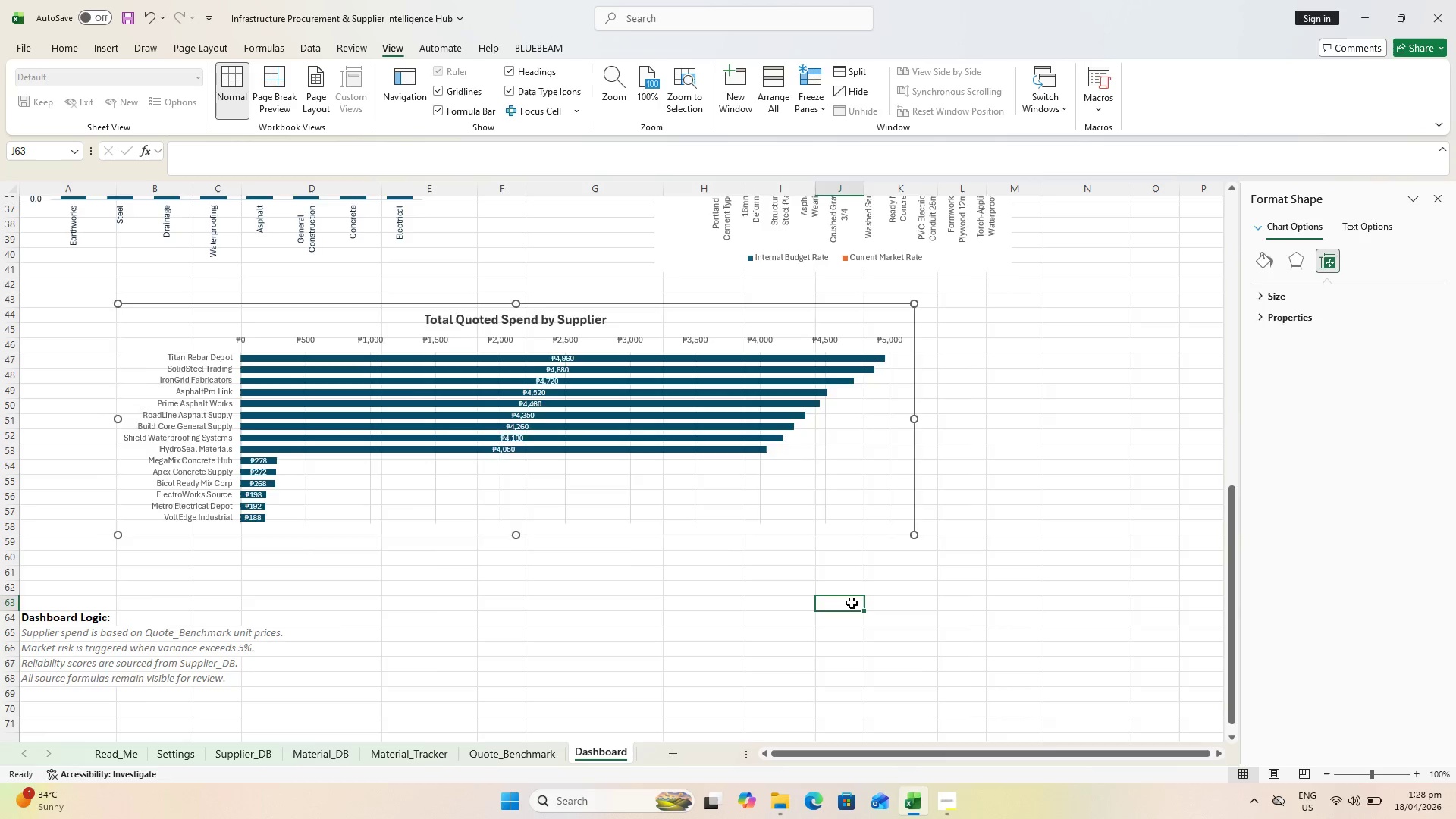 
scroll: coordinate [852, 600], scroll_direction: up, amount: 4.0
 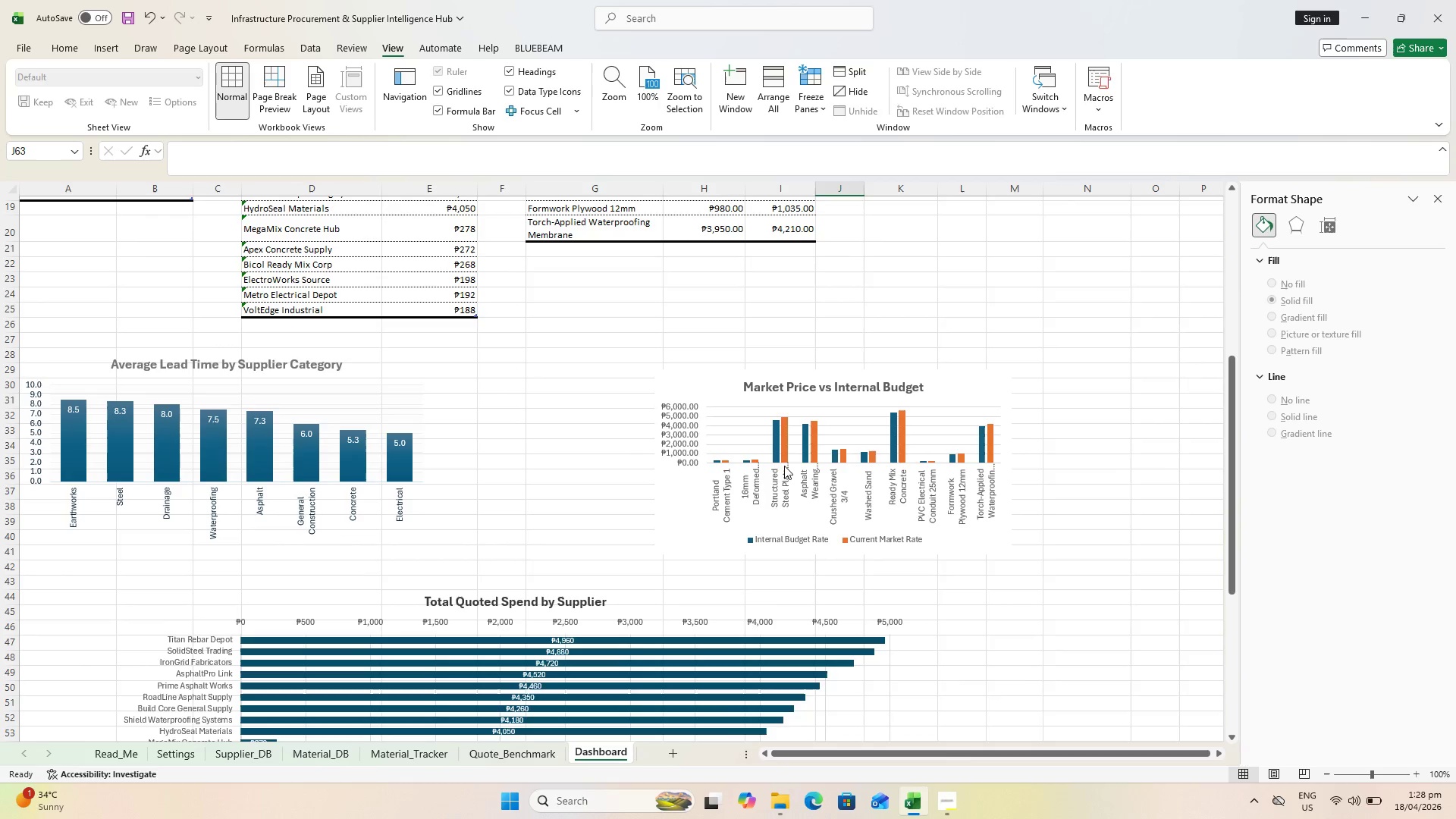 
left_click([736, 398])
 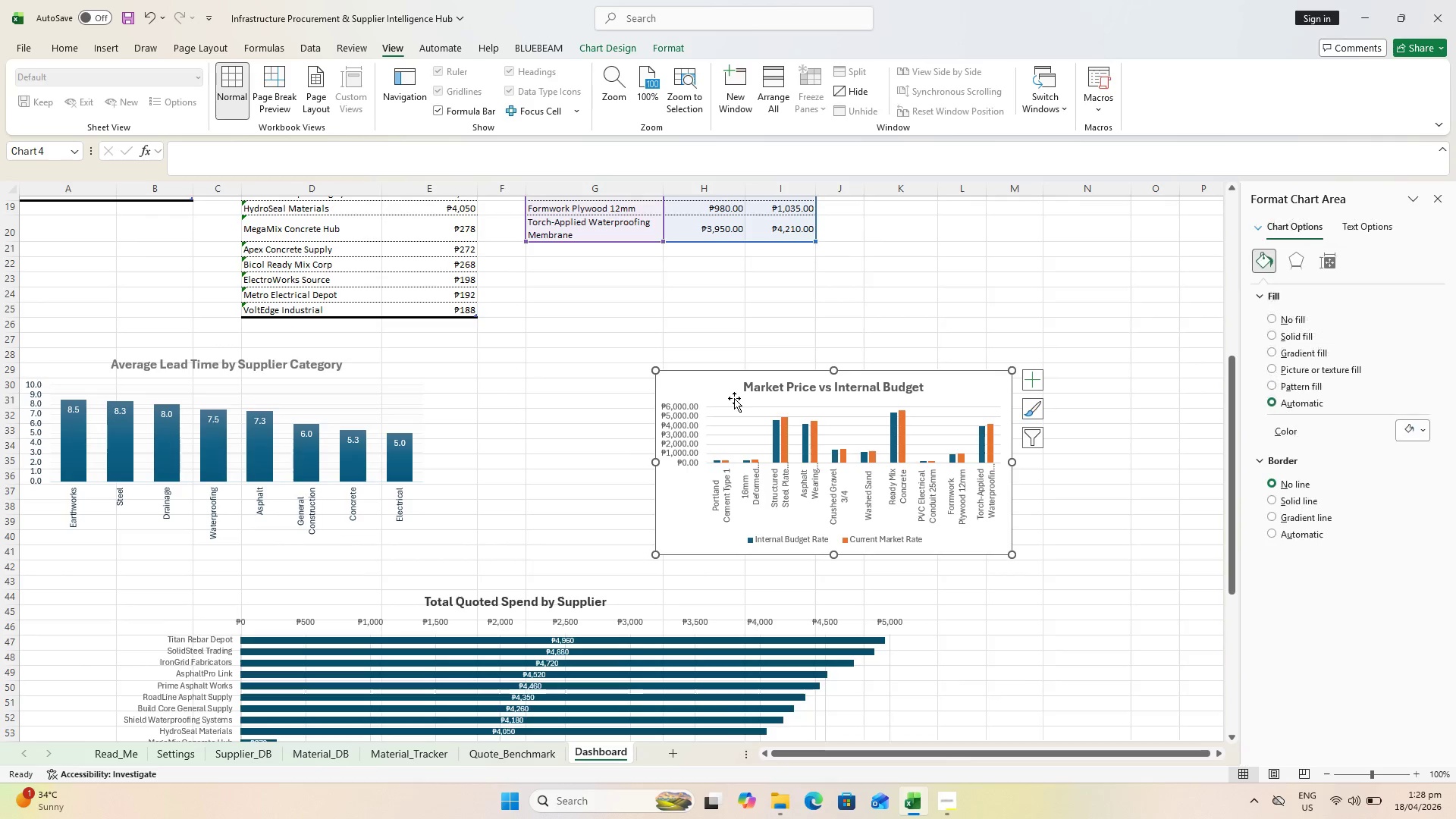 
scroll: coordinate [739, 398], scroll_direction: up, amount: 2.0
 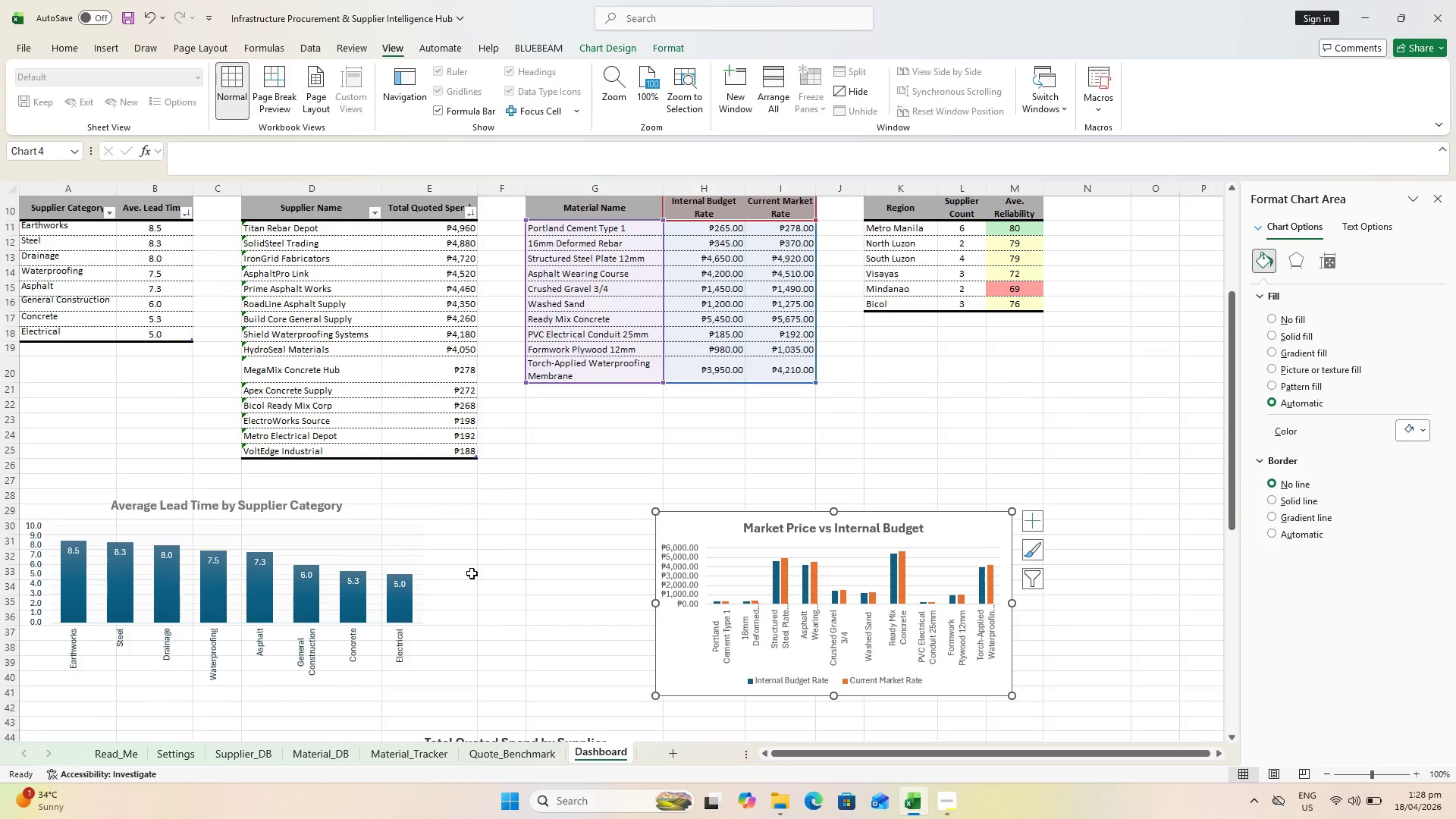 
left_click([380, 582])
 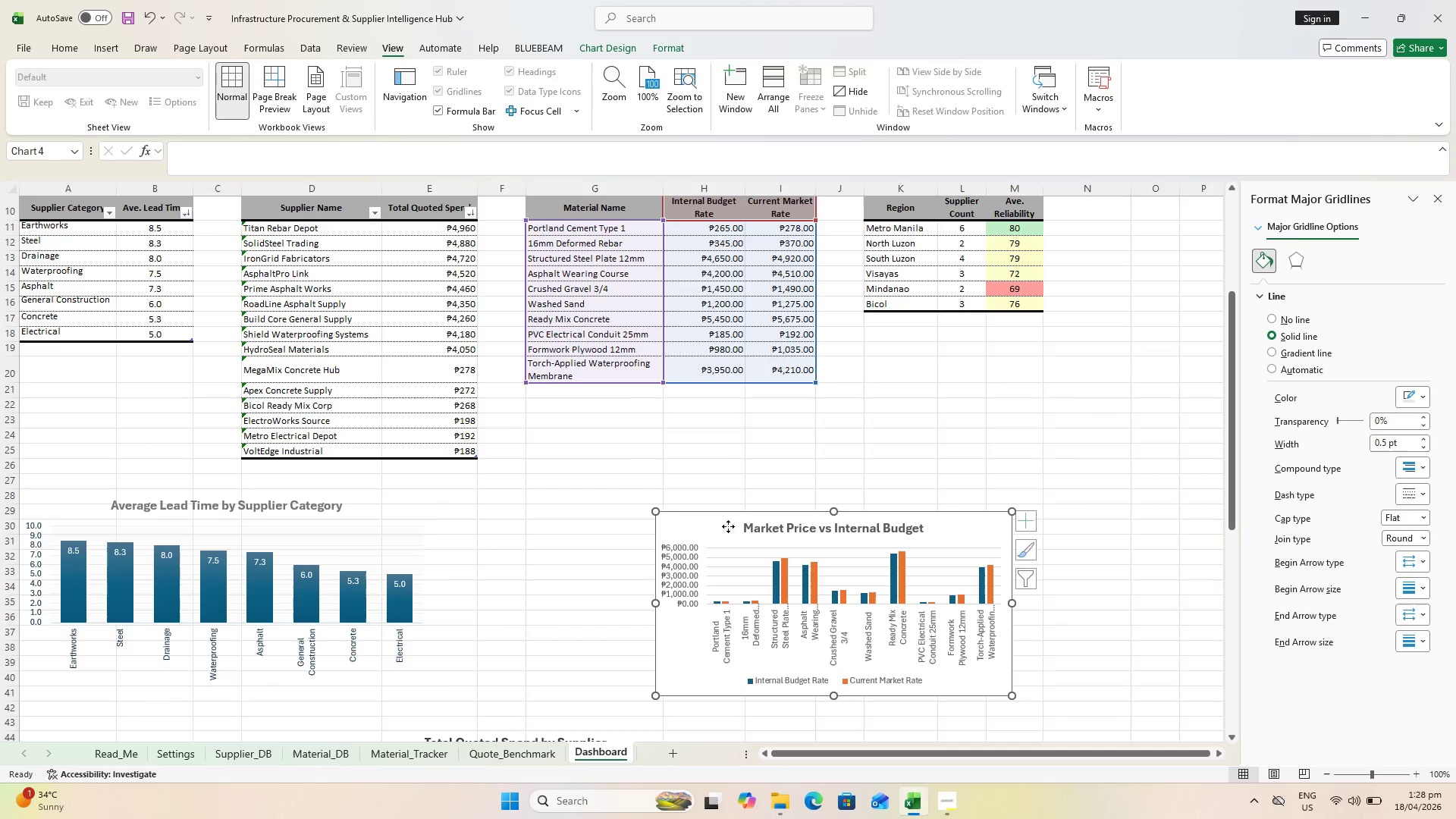 
left_click_drag(start_coordinate=[726, 526], to_coordinate=[699, 508])
 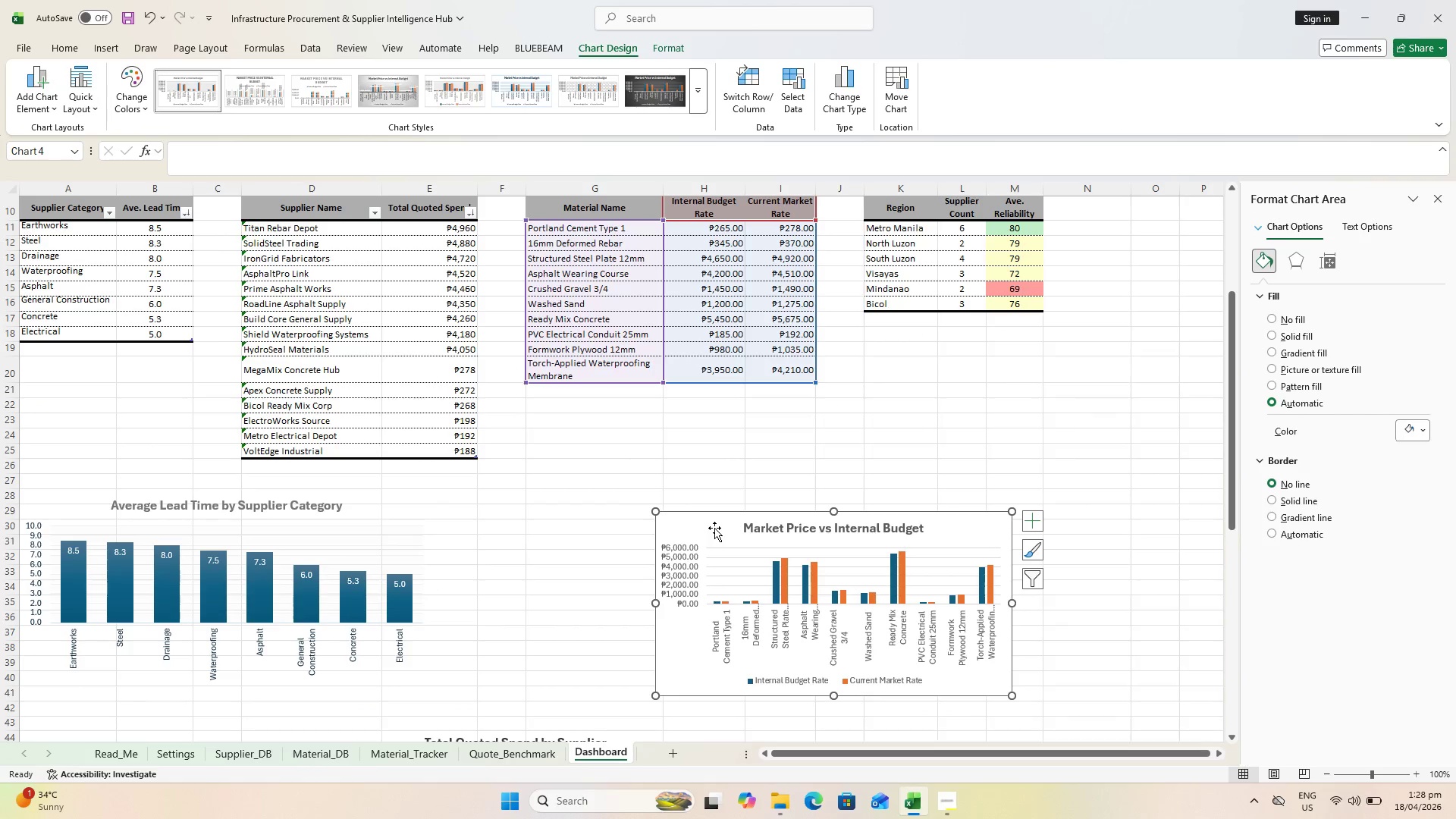 
left_click([715, 528])
 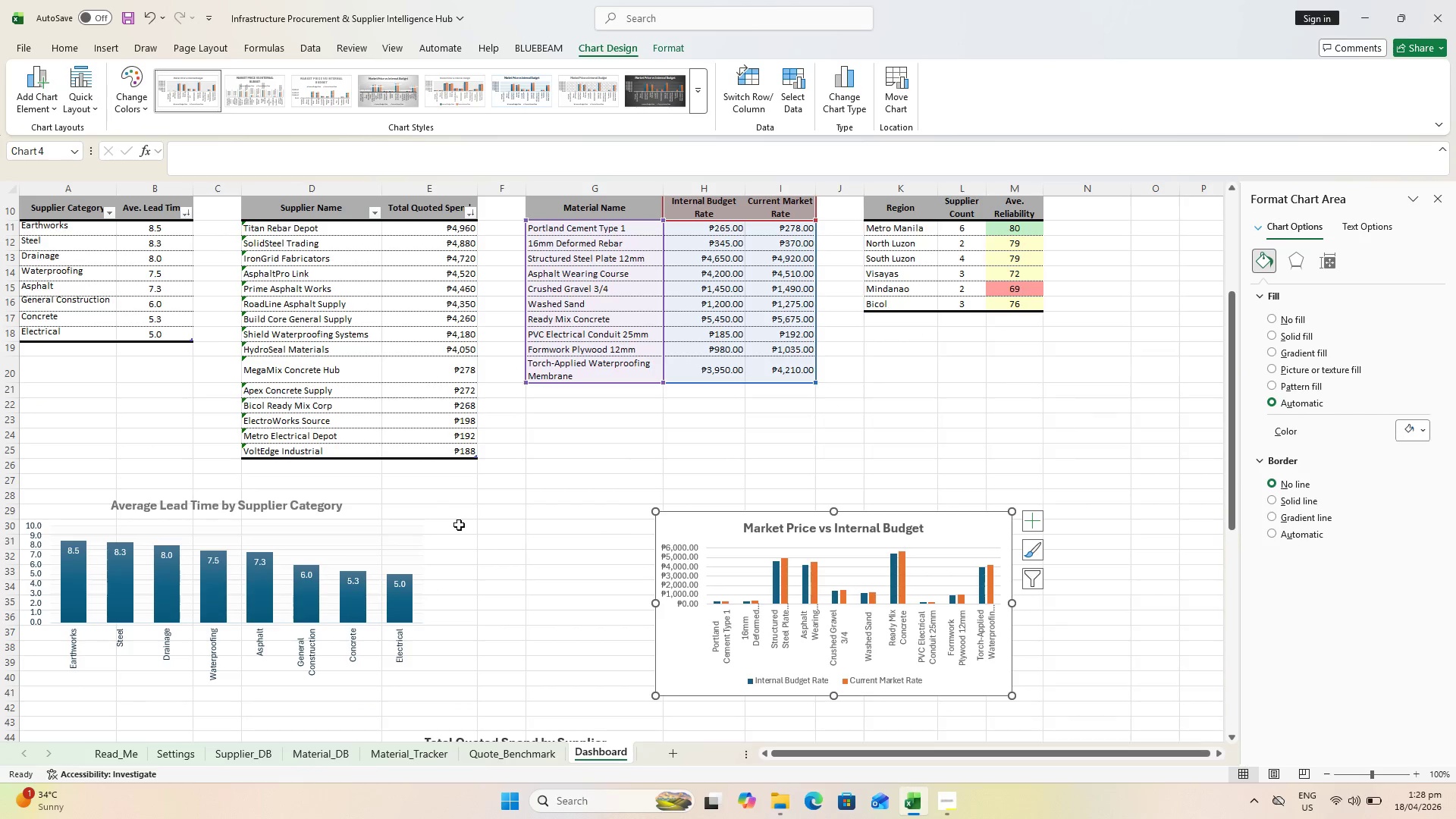 
mouse_move([416, 510])
 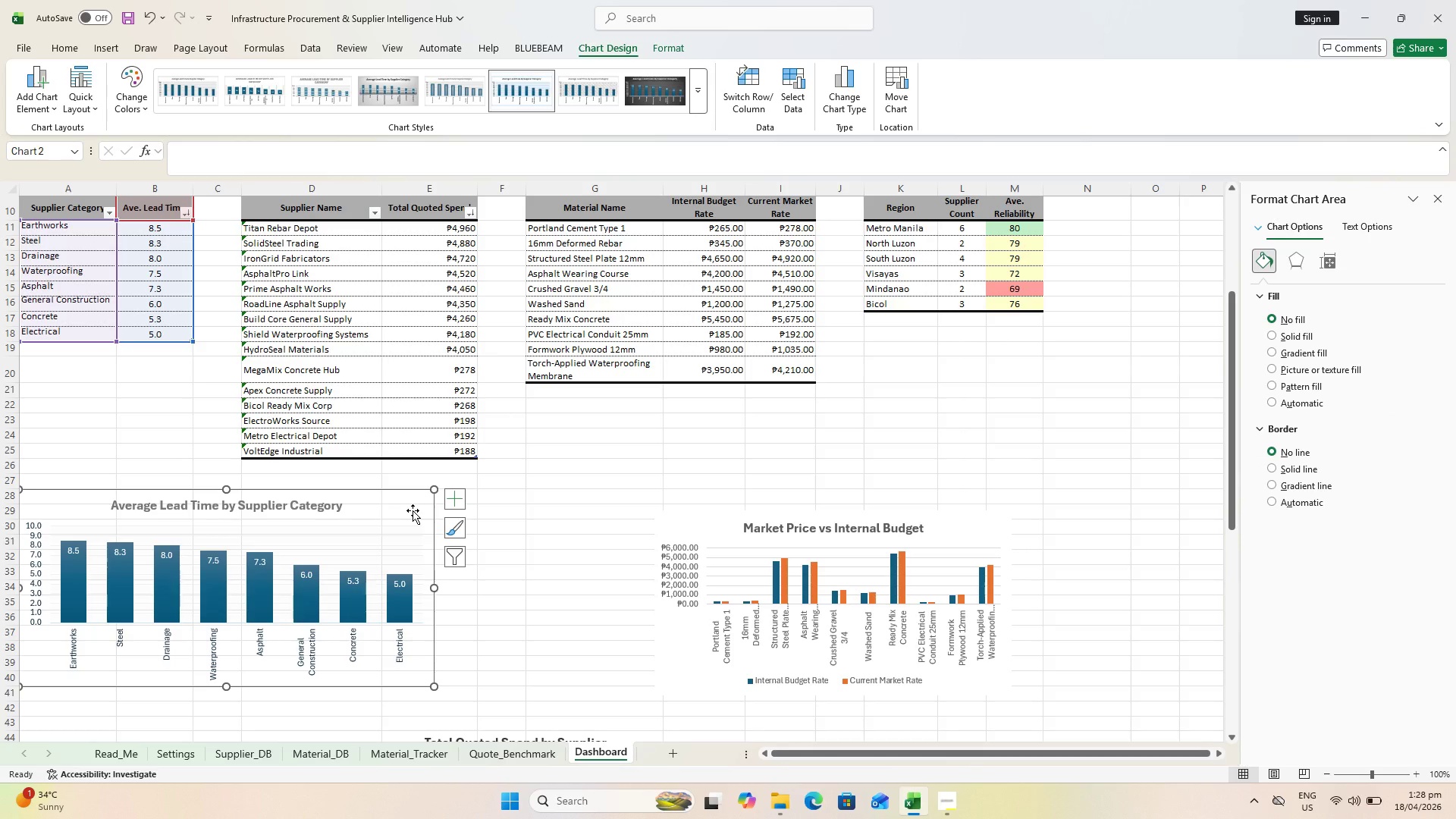 
hold_key(key=ControlLeft, duration=1.0)
 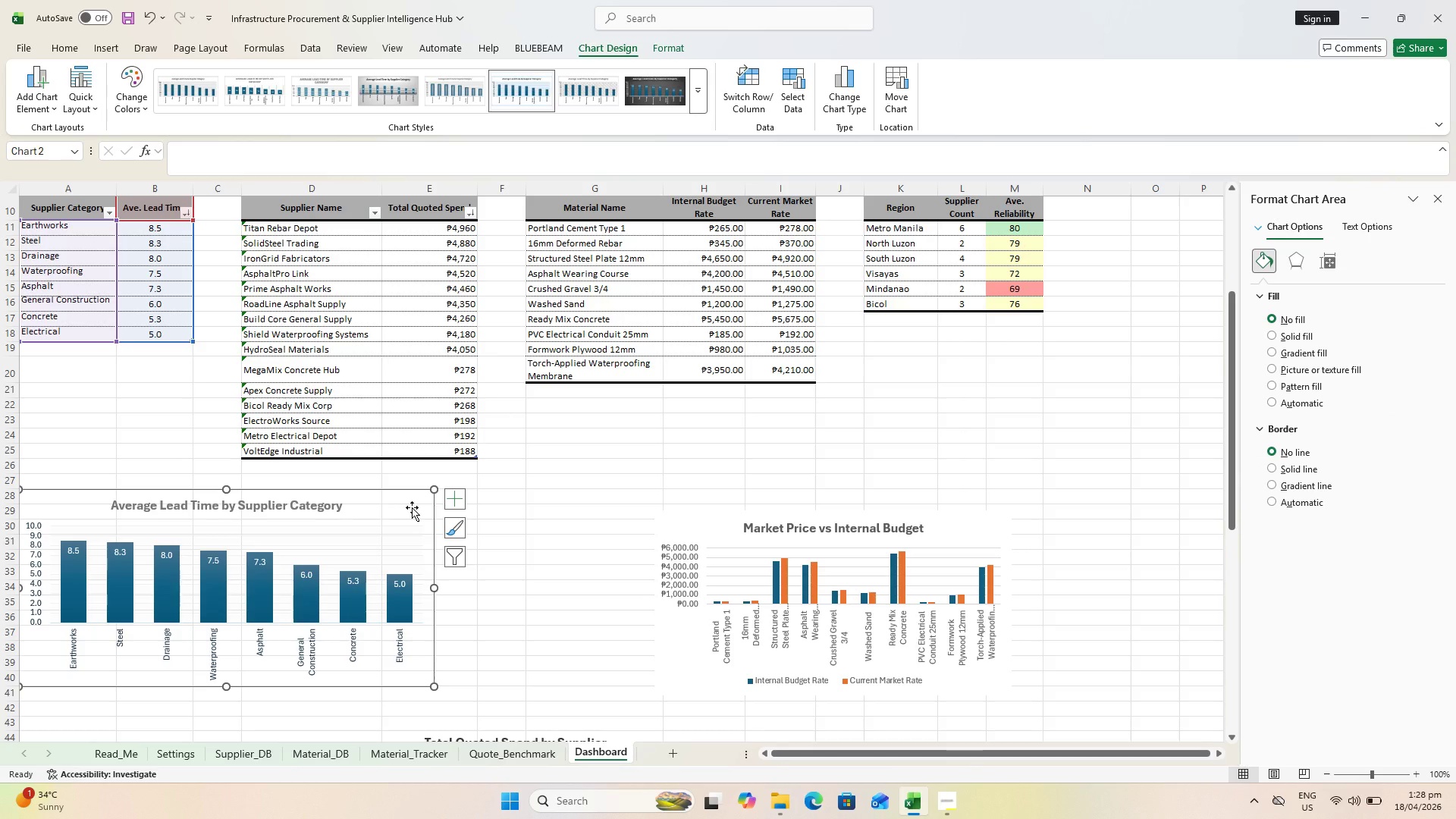 
key(Control+C)
 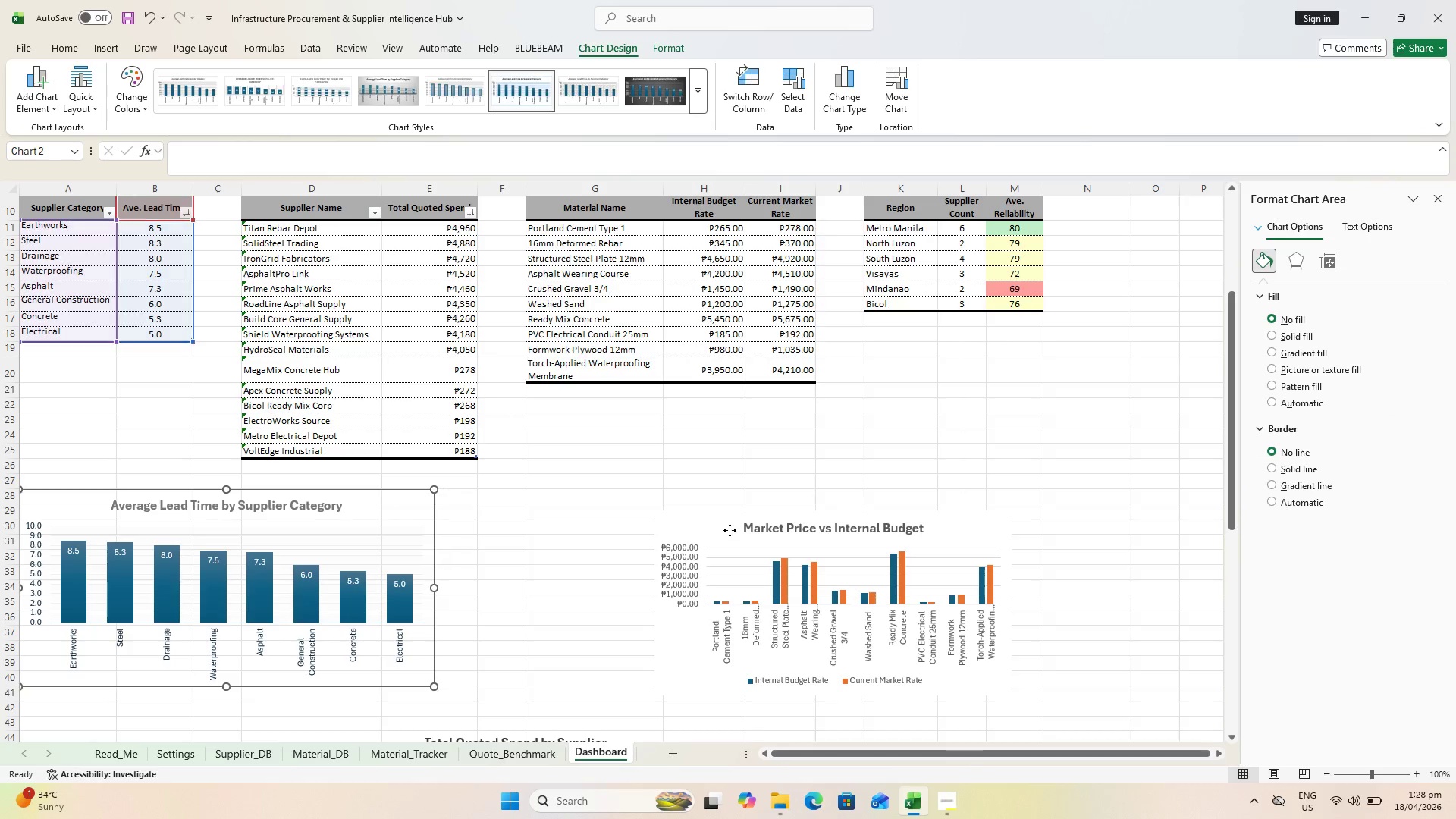 
key(Alt+Control+V)
 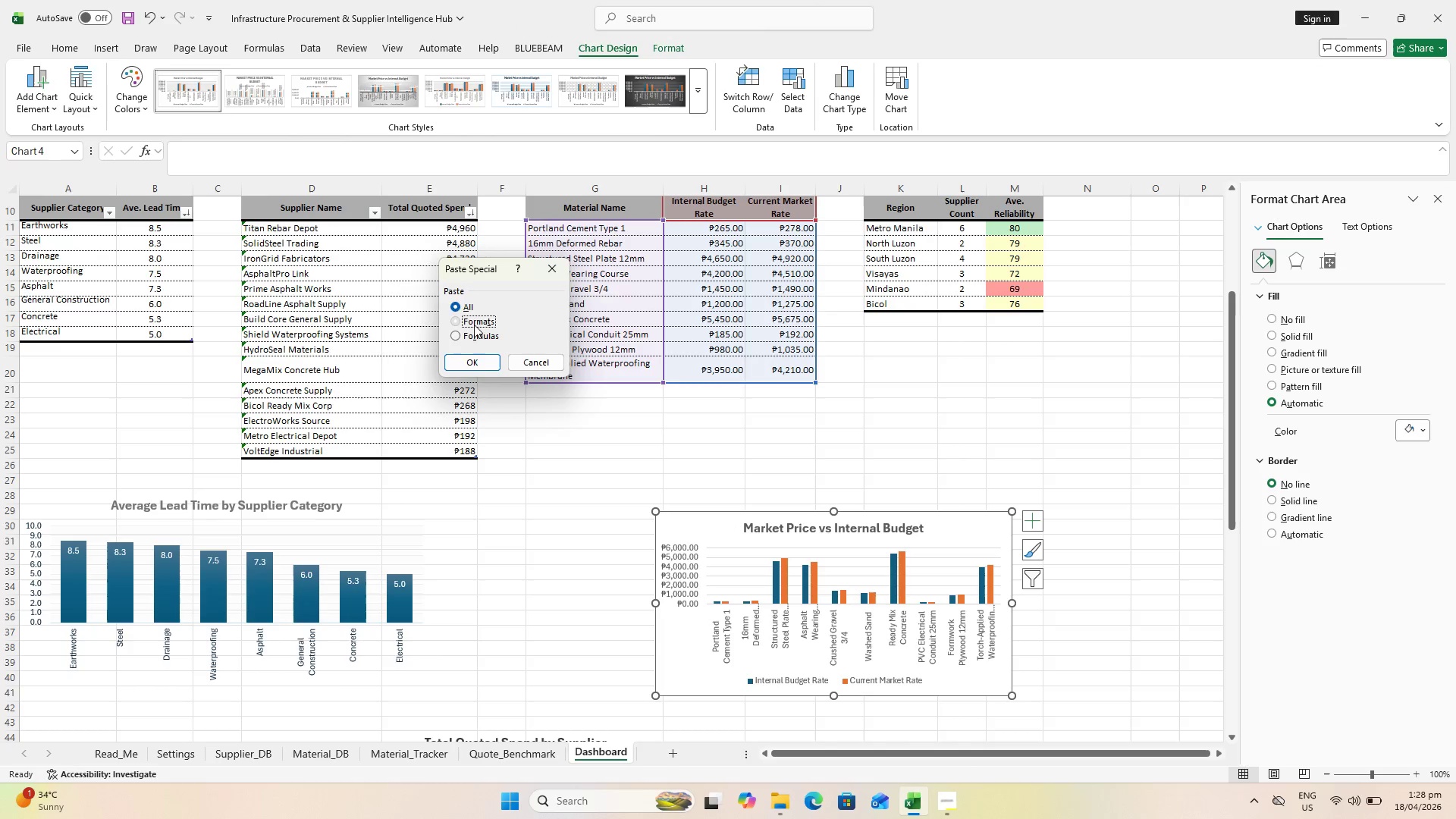 
double_click([482, 360])
 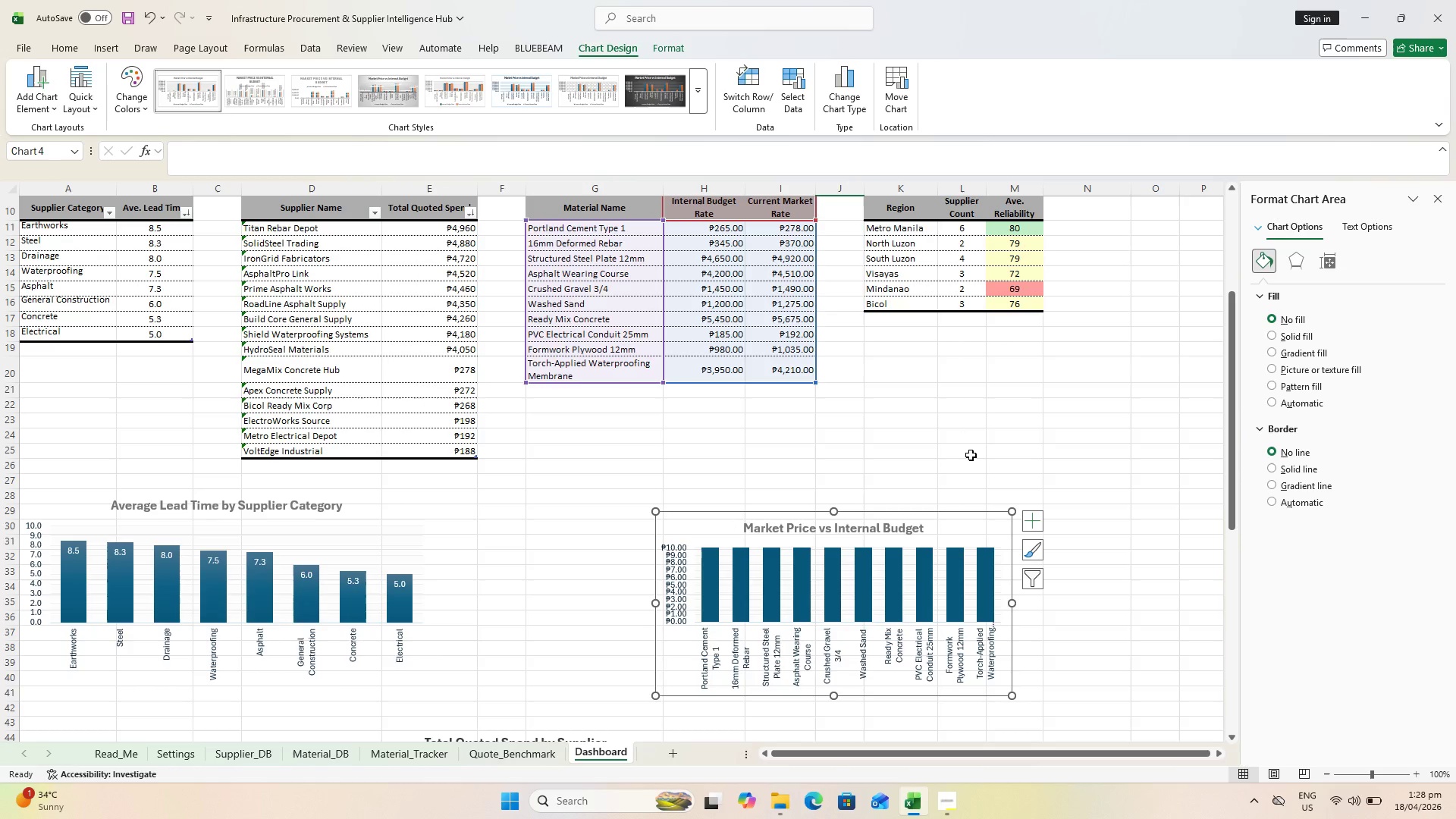 
hold_key(key=ControlLeft, duration=0.77)
 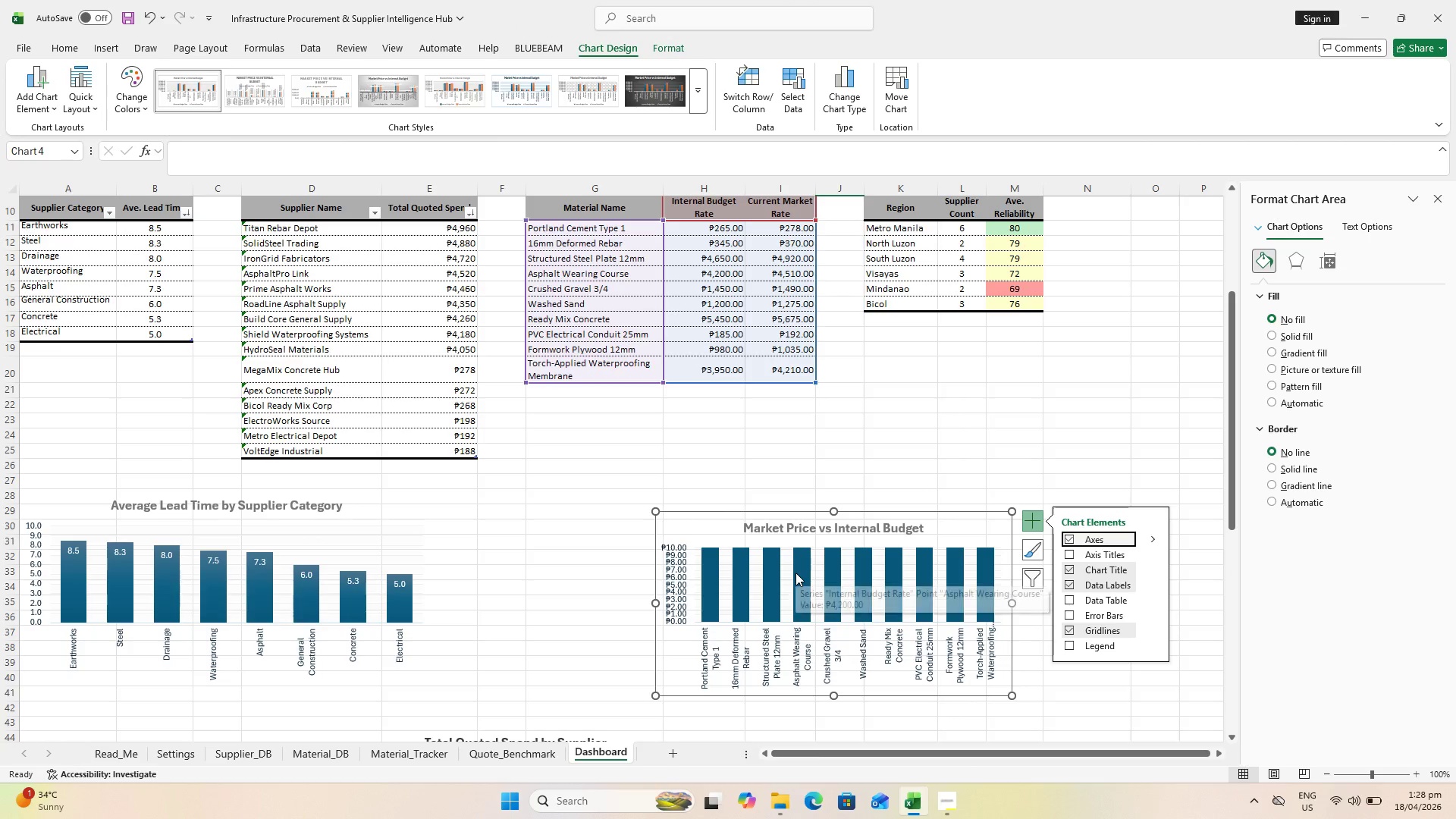 
left_click([795, 571])
 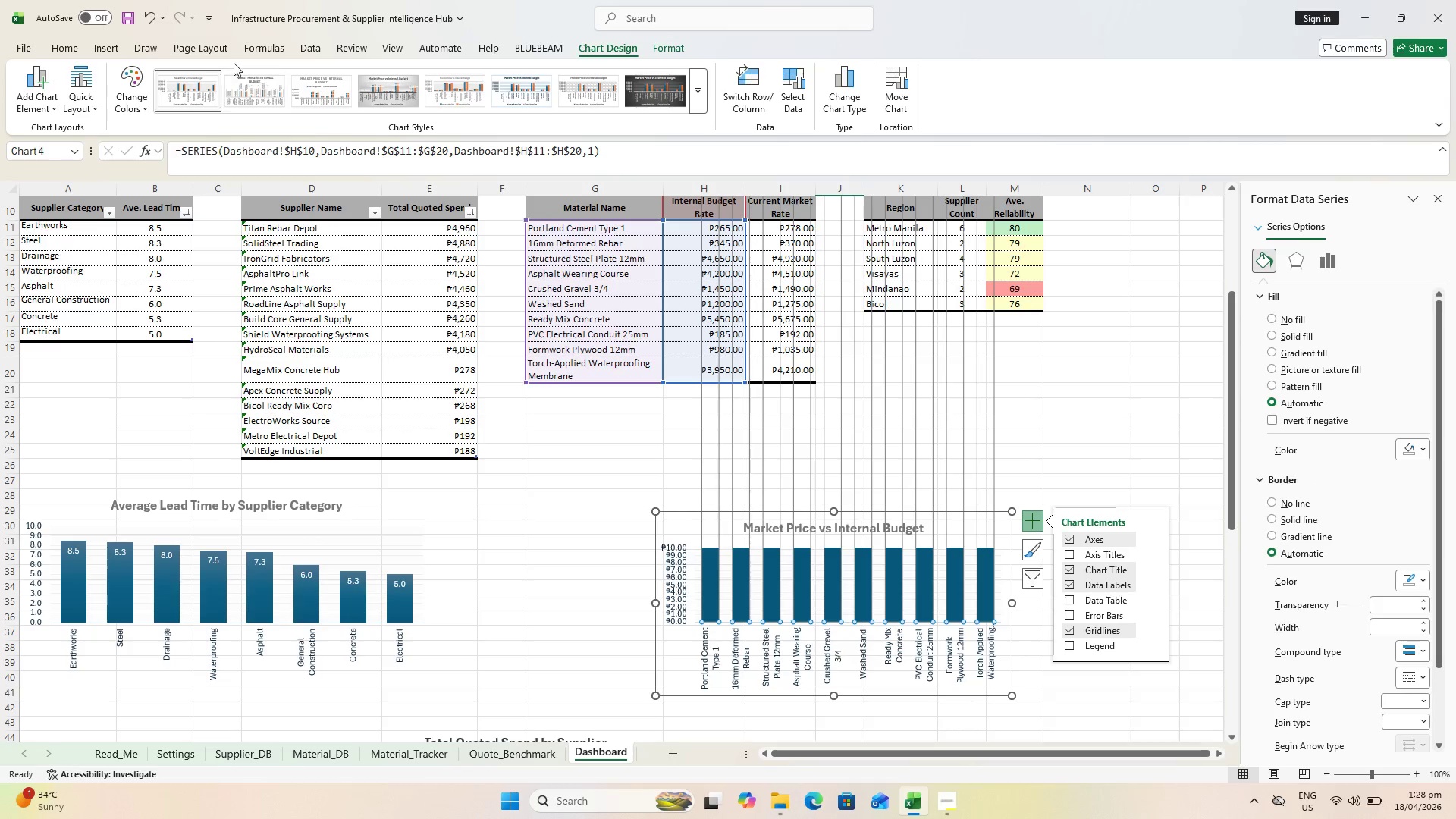 
left_click([110, 42])
 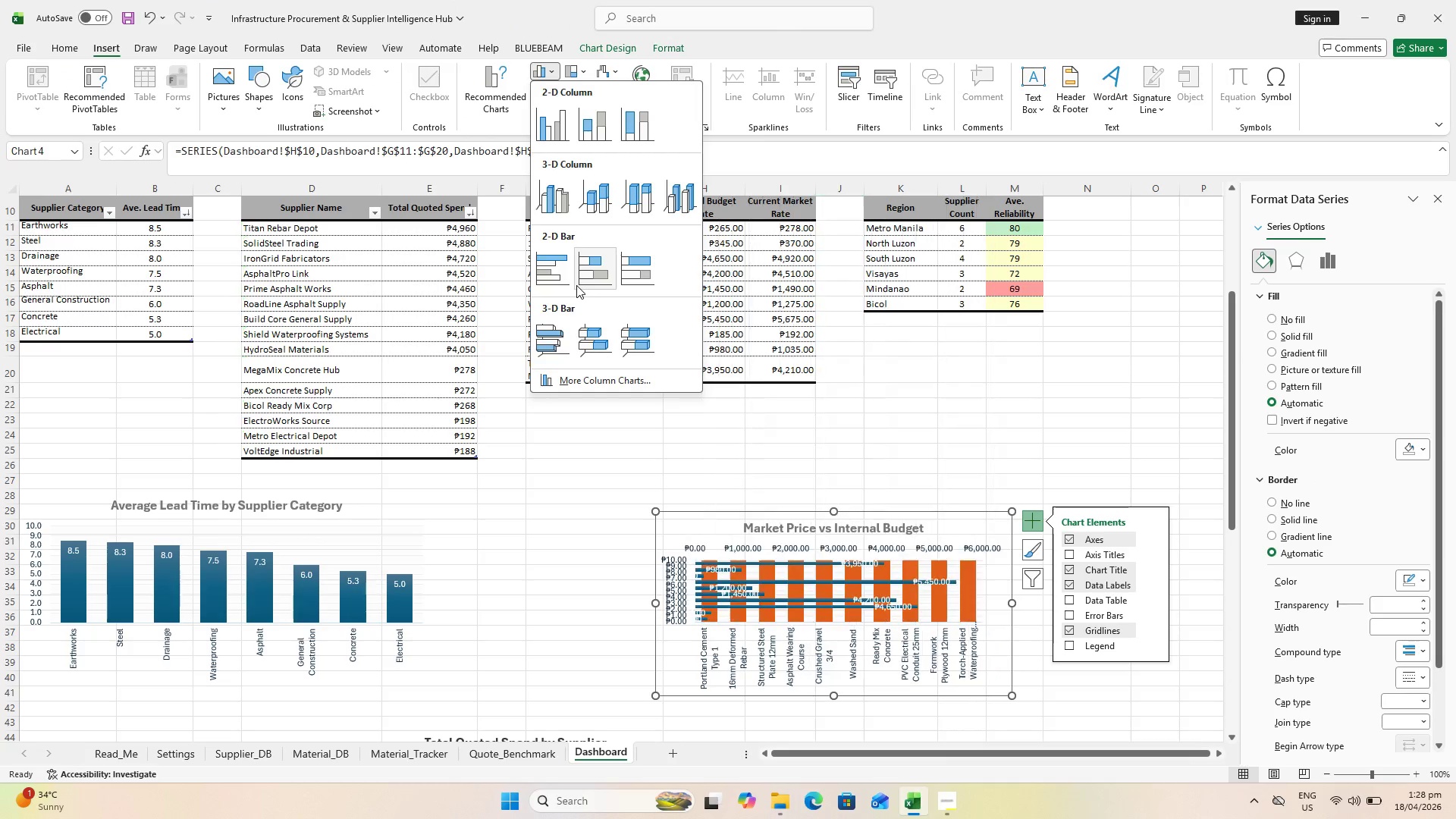 
mouse_move([568, 159])
 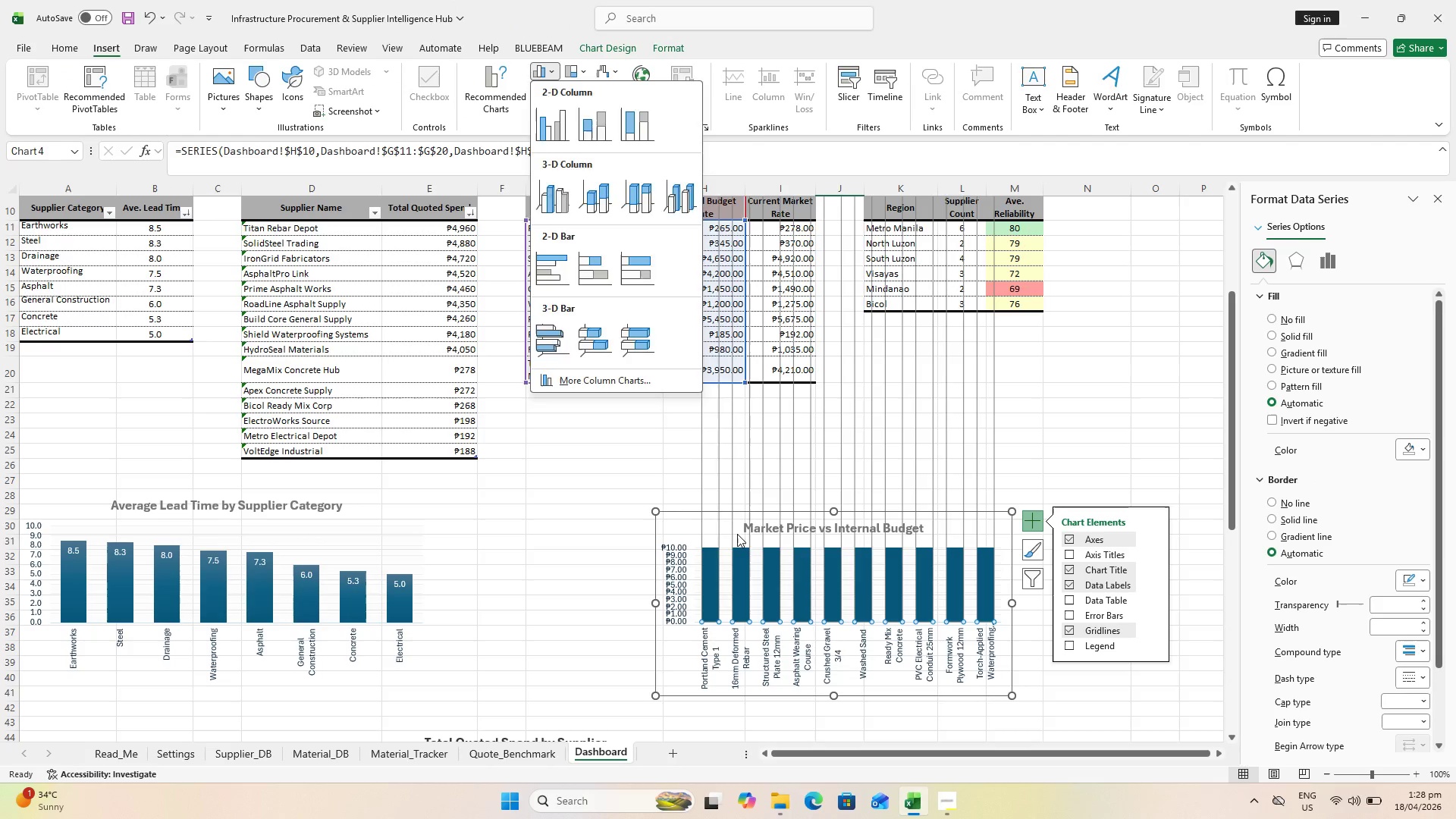 
key(Escape)
 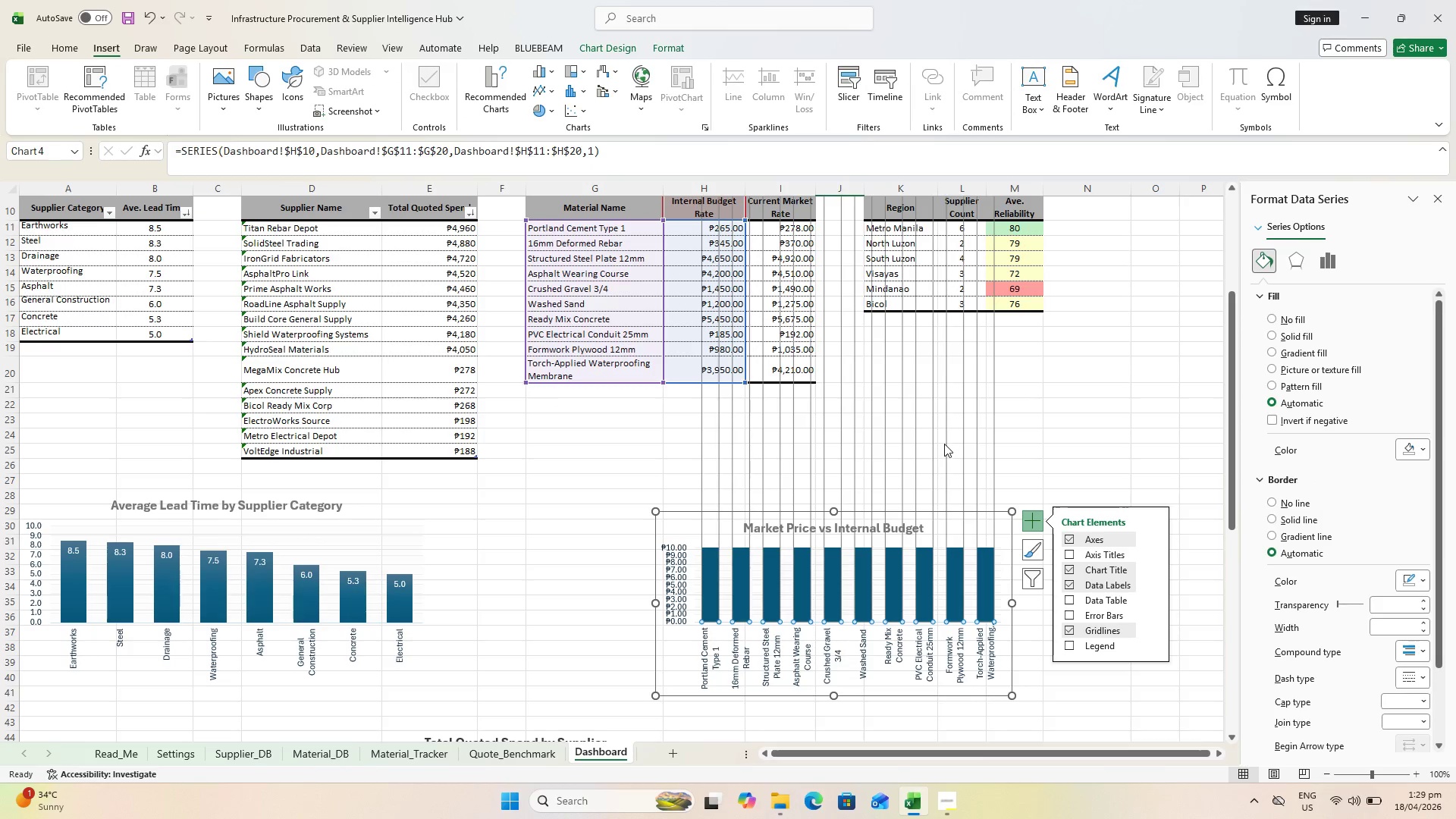 
key(Control+Z)
 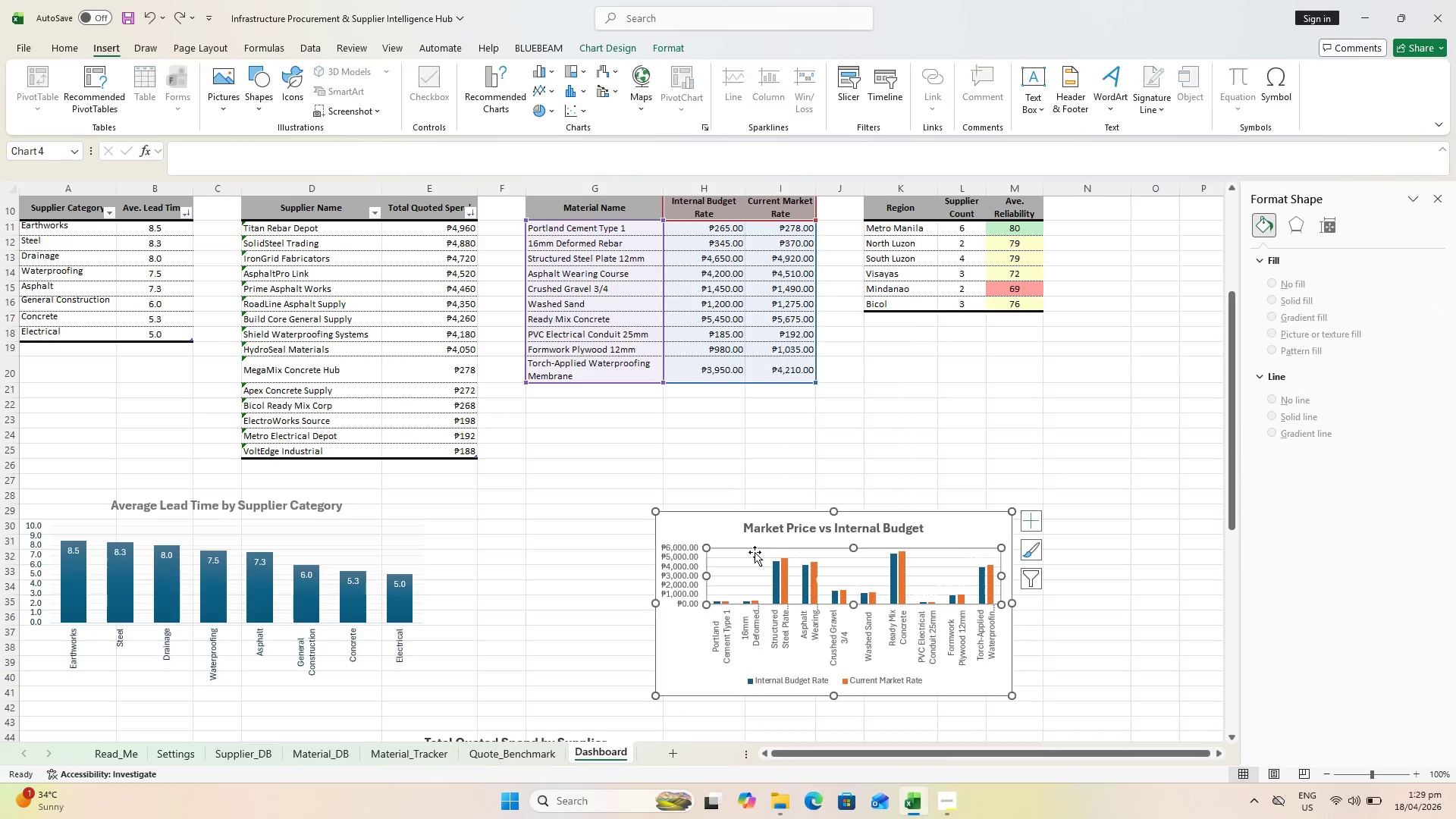 
left_click_drag(start_coordinate=[690, 526], to_coordinate=[623, 511])
 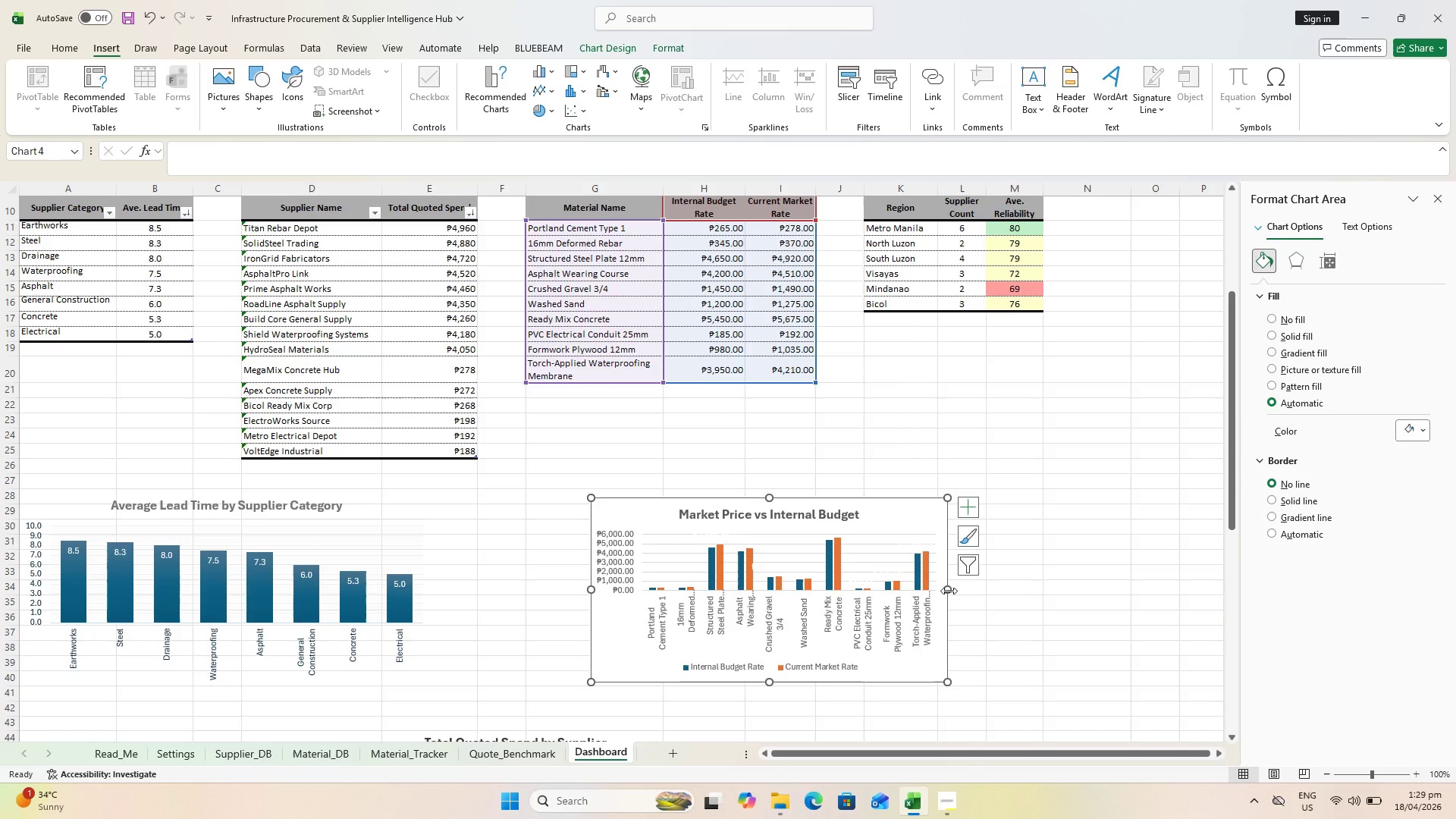 
left_click_drag(start_coordinate=[949, 591], to_coordinate=[1068, 595])
 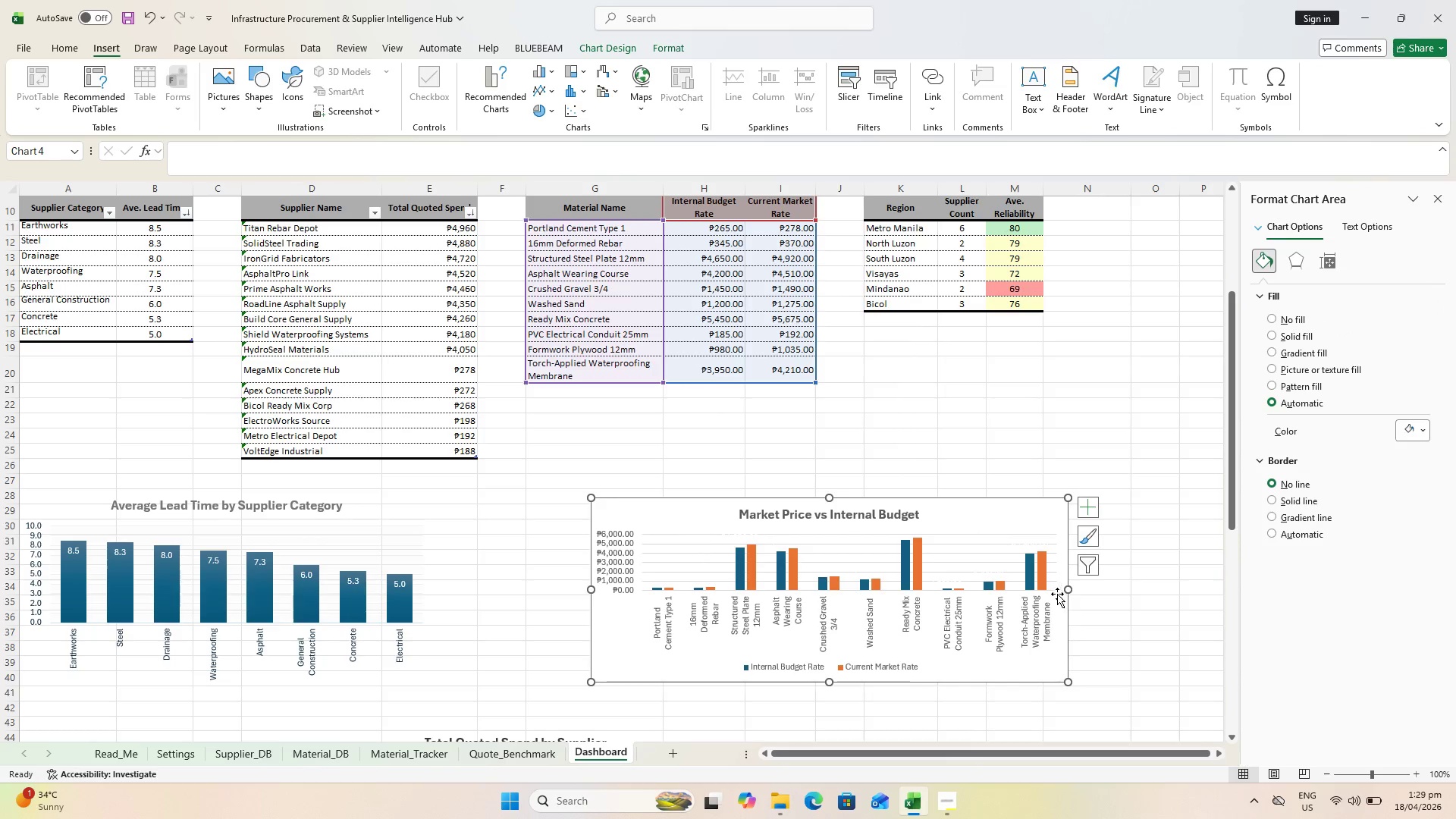 
scroll: coordinate [1044, 580], scroll_direction: up, amount: 7.0
 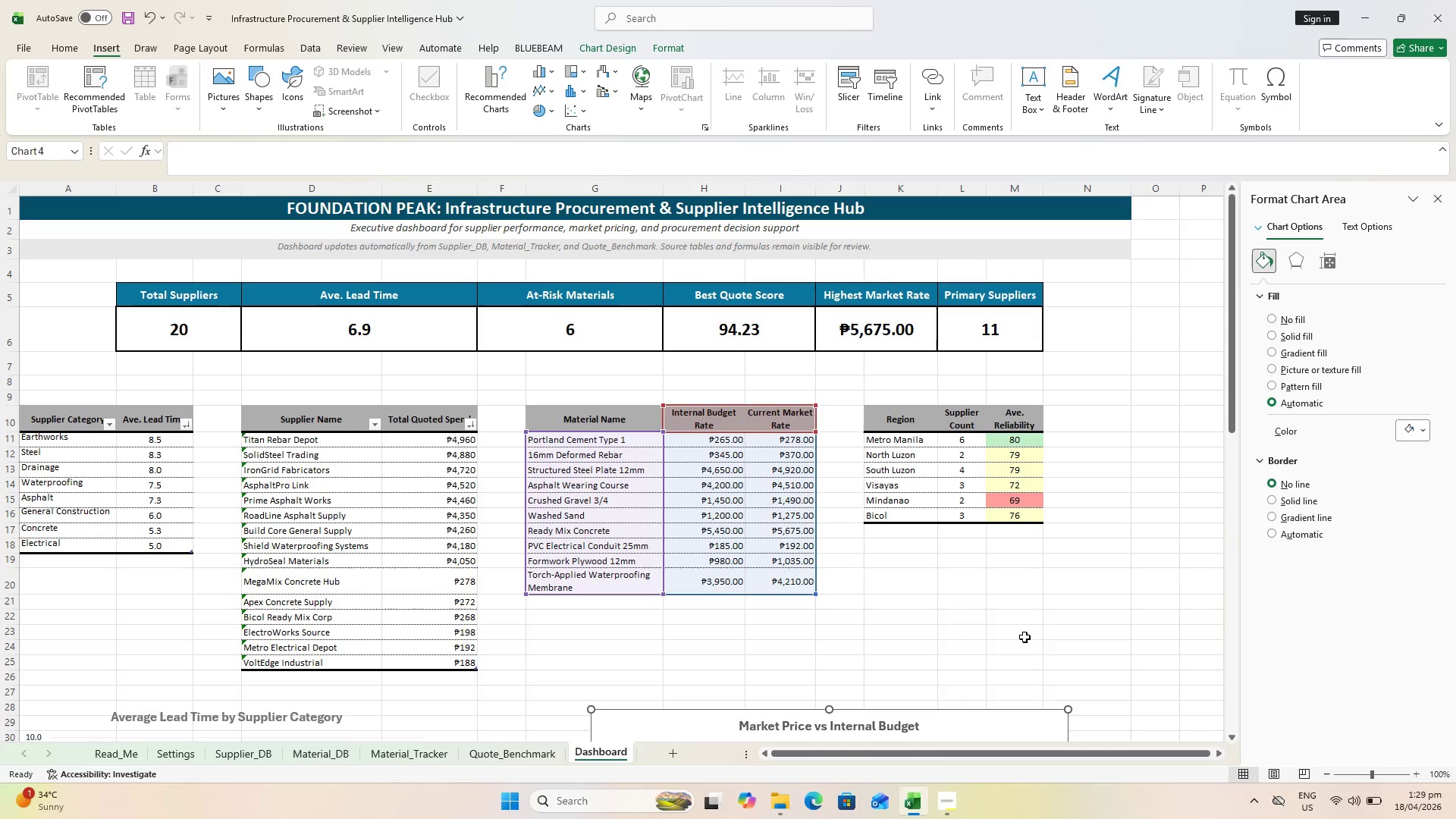 
scroll: coordinate [992, 632], scroll_direction: down, amount: 4.0
 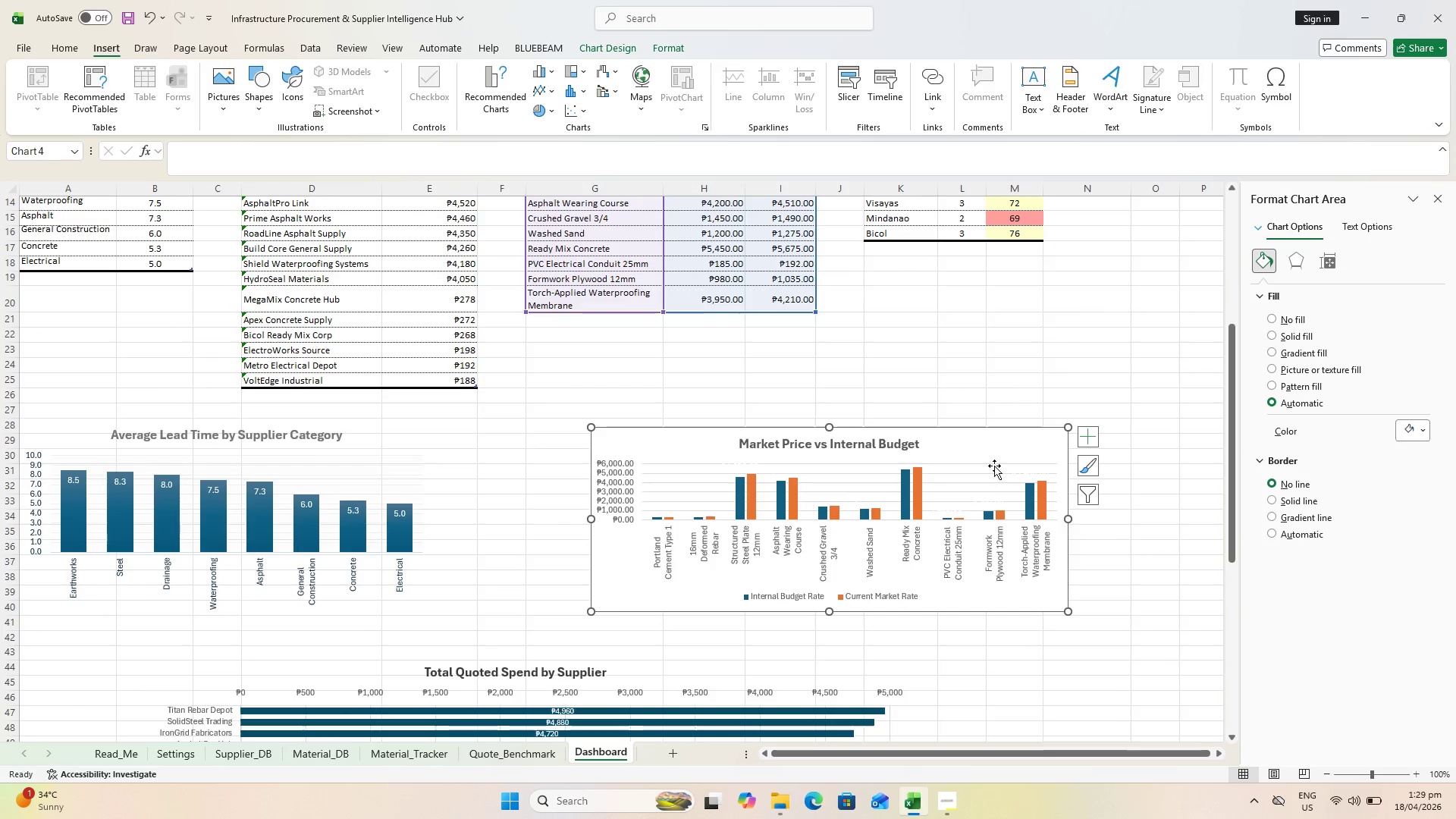 
left_click_drag(start_coordinate=[972, 443], to_coordinate=[1025, 442])
 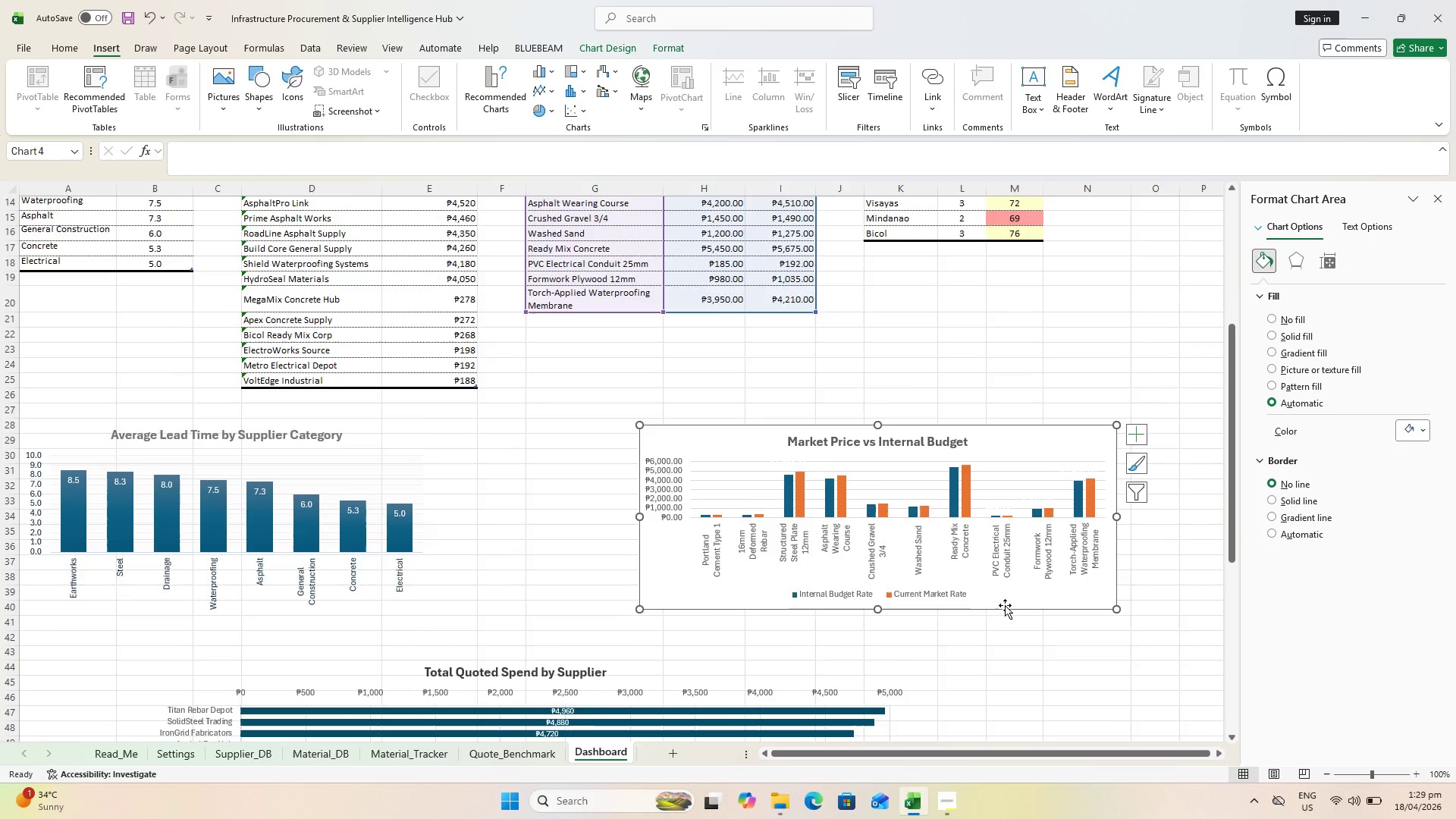 
scroll: coordinate [1005, 605], scroll_direction: down, amount: 1.0
 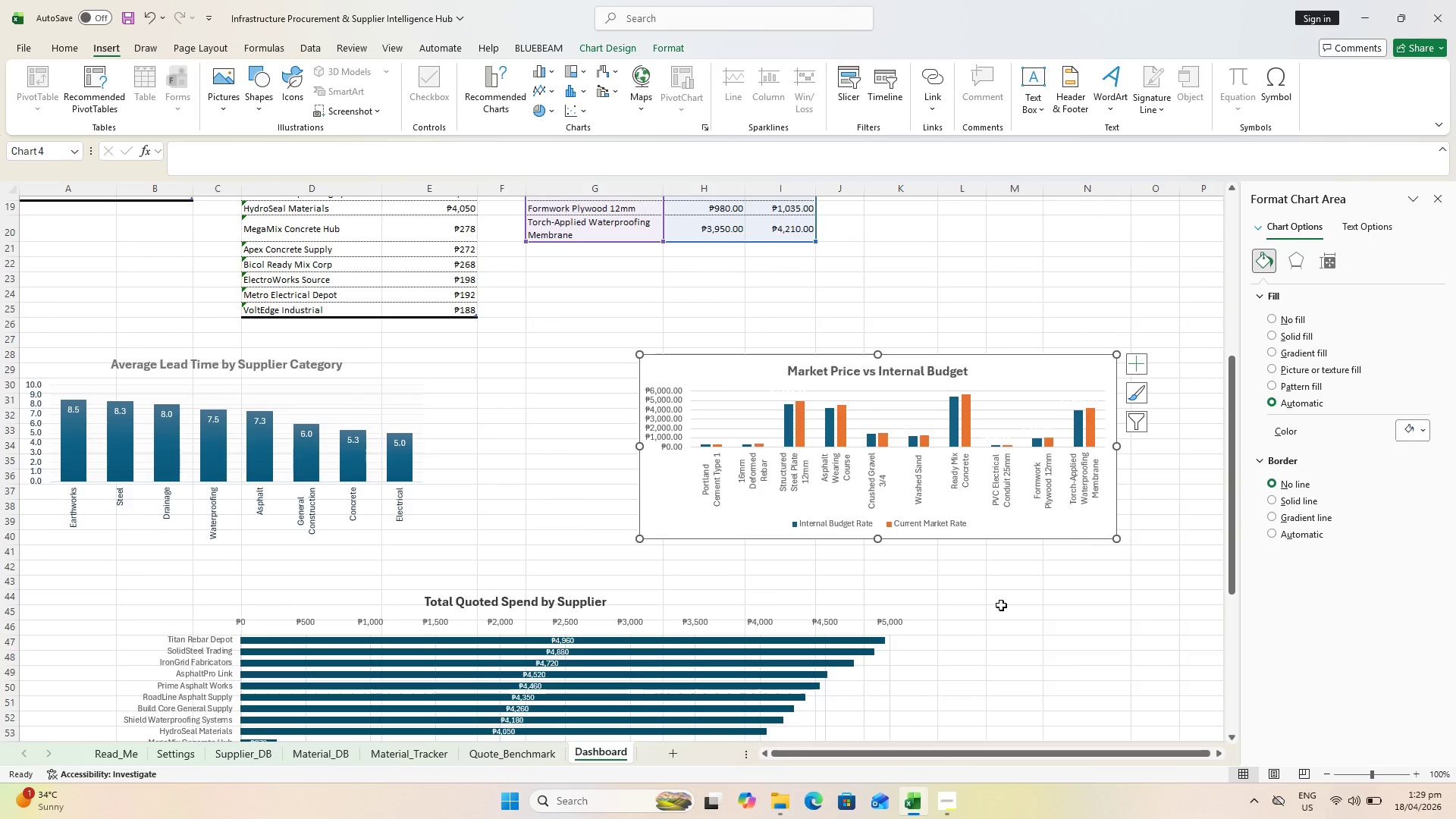 
key(Control+P)
 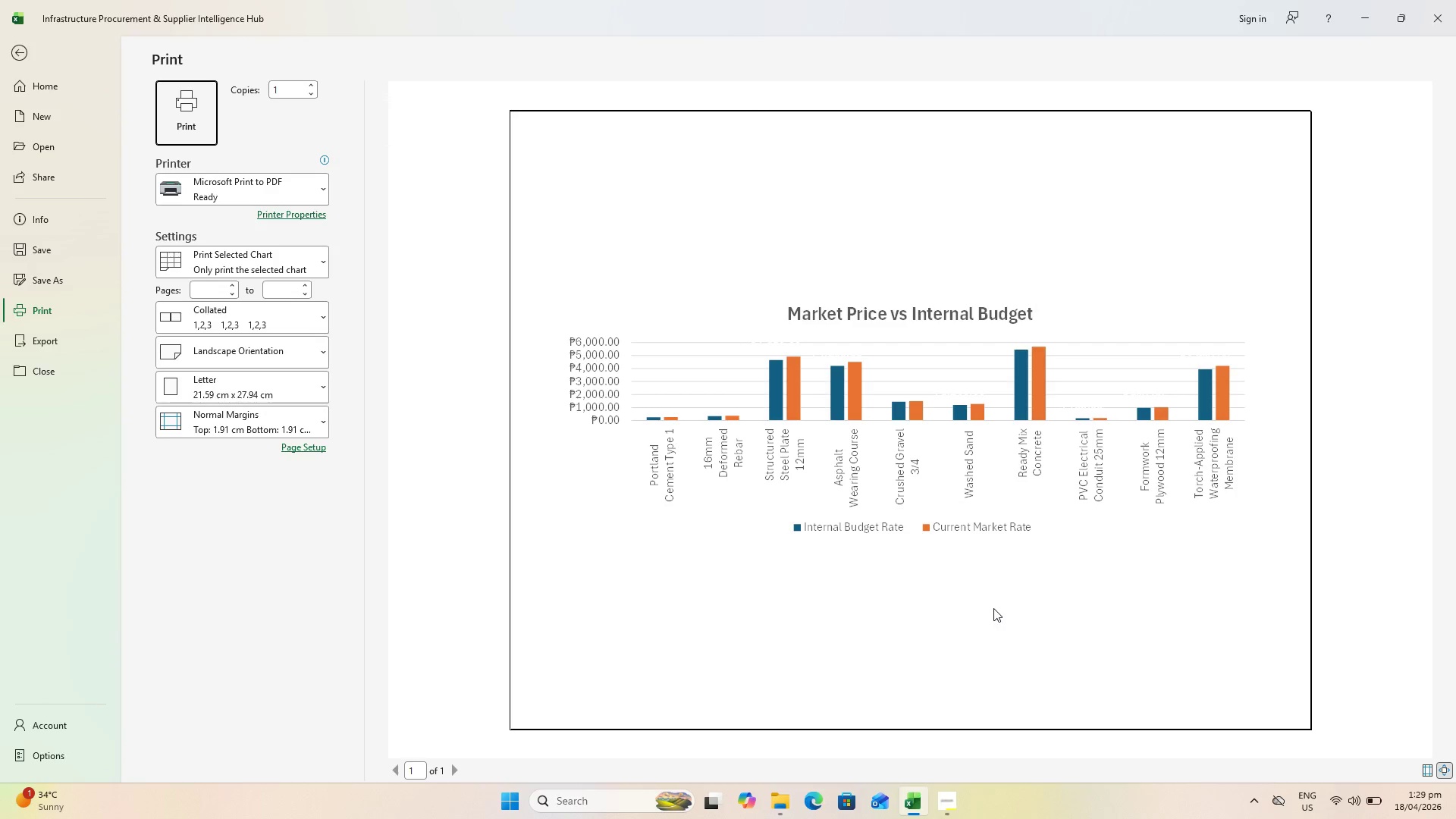 
key(Escape)
 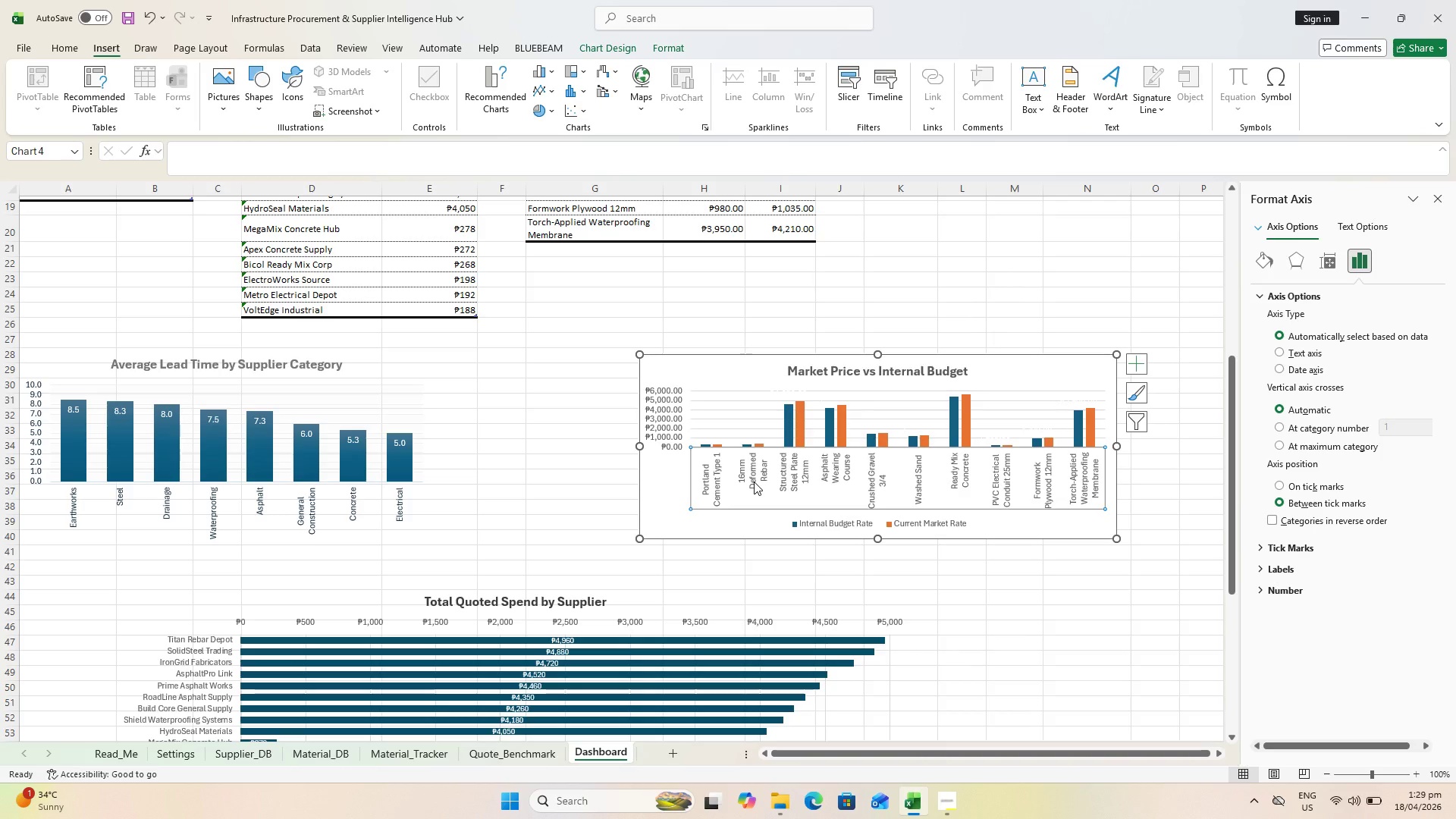 
key(Alt+AltLeft)
 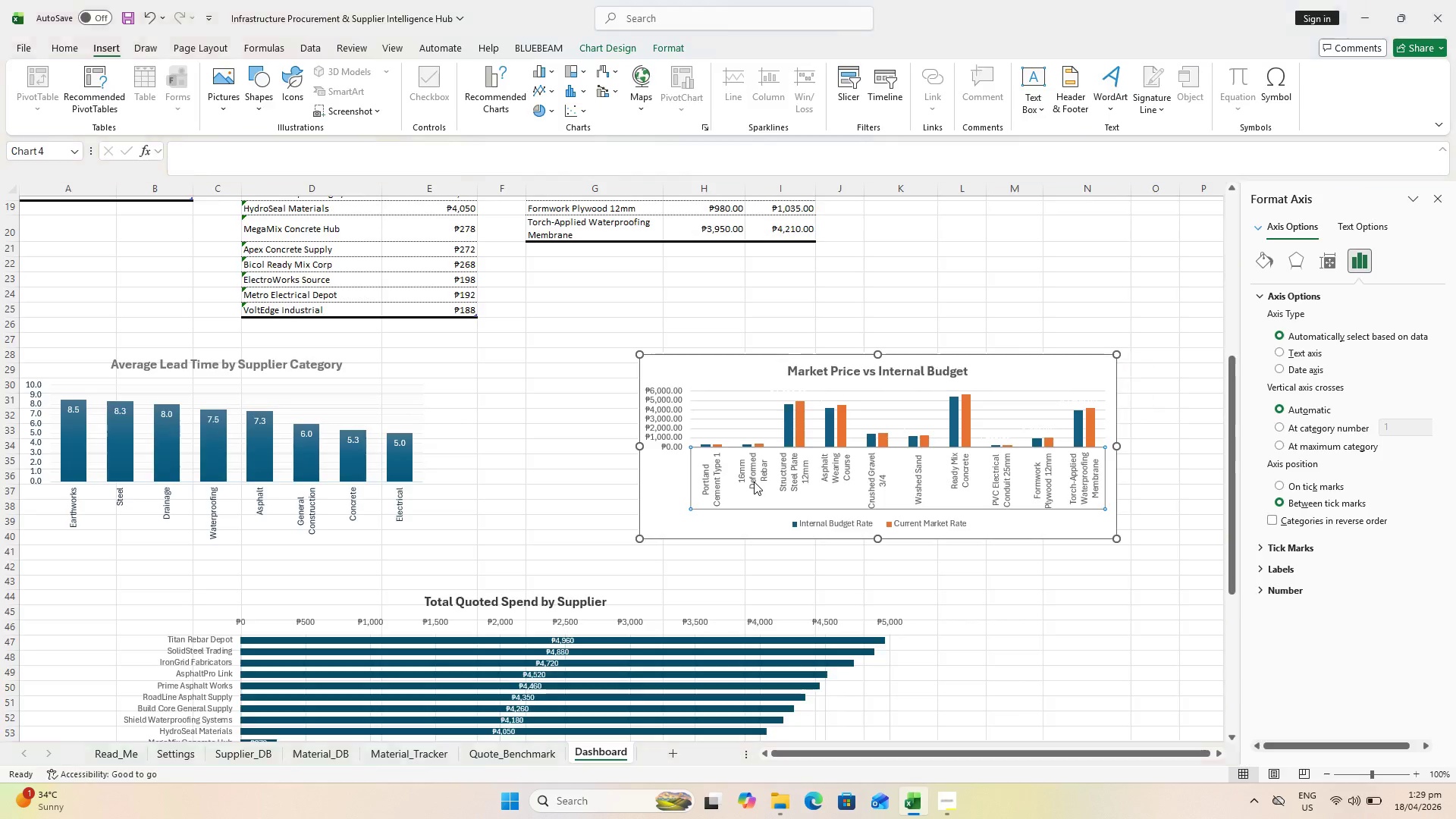 
key(Alt+Tab)